 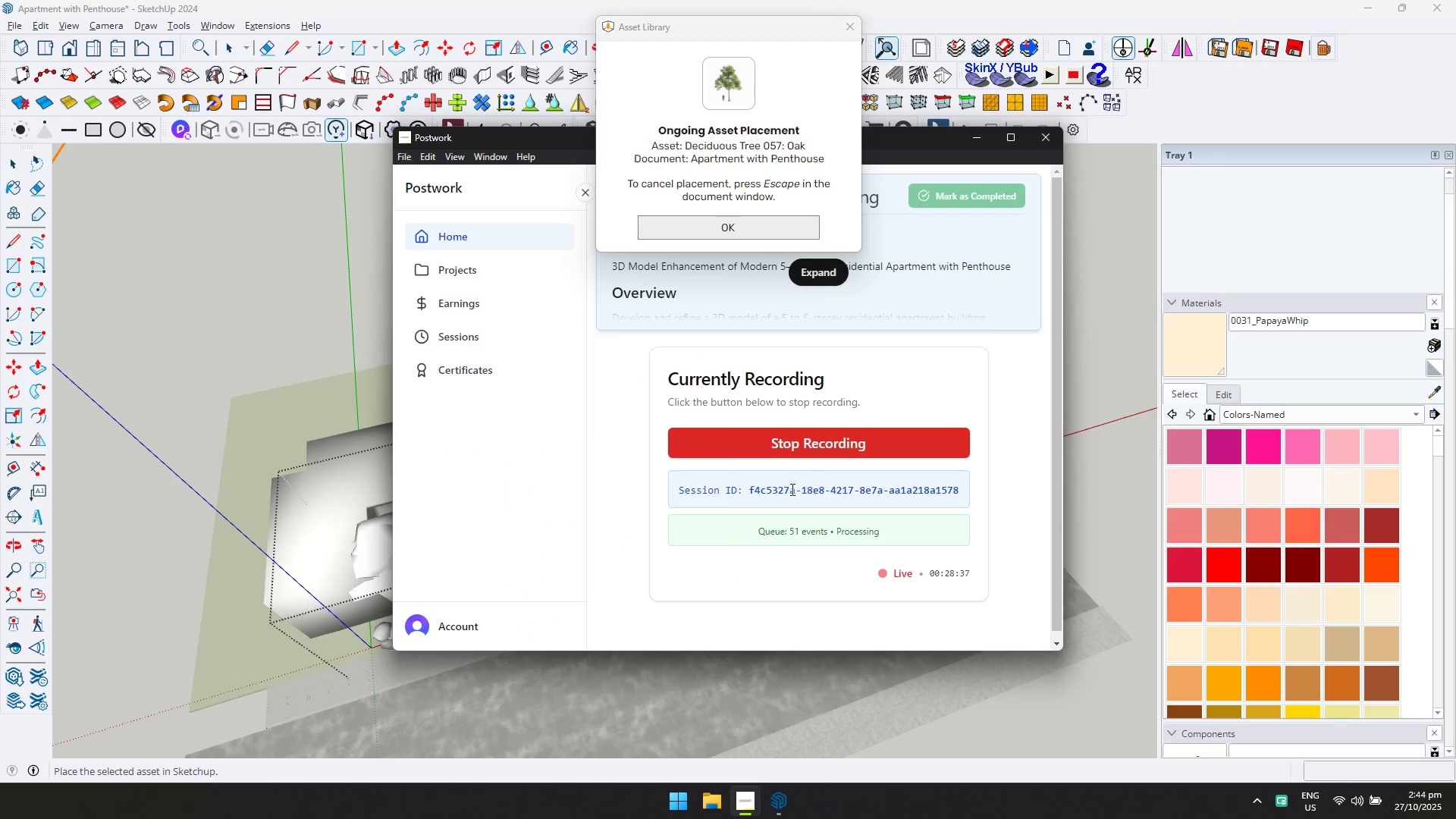 
scroll: coordinate [728, 516], scroll_direction: up, amount: 12.0
 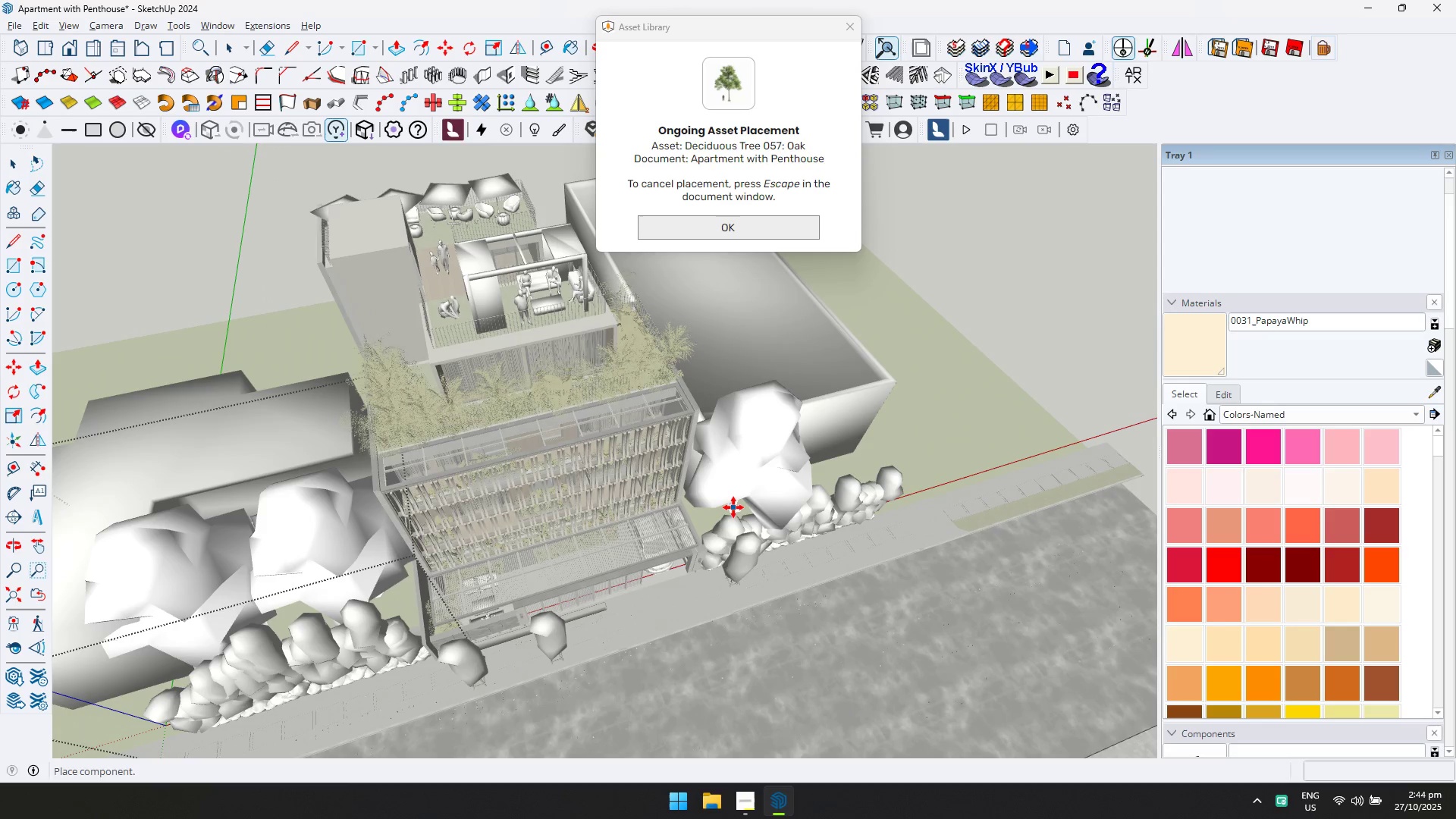 
left_click([733, 507])
 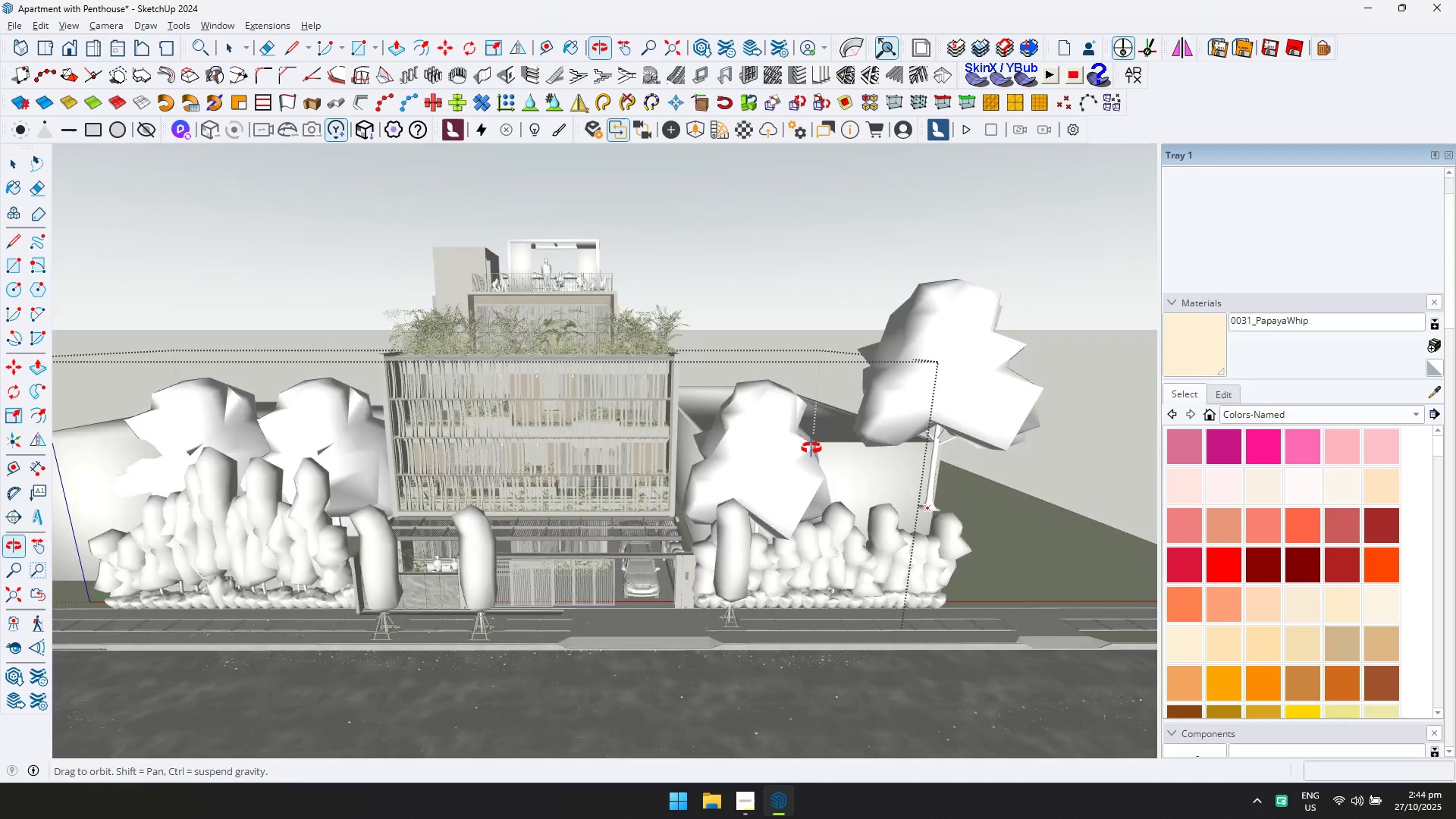 
key(Escape)
 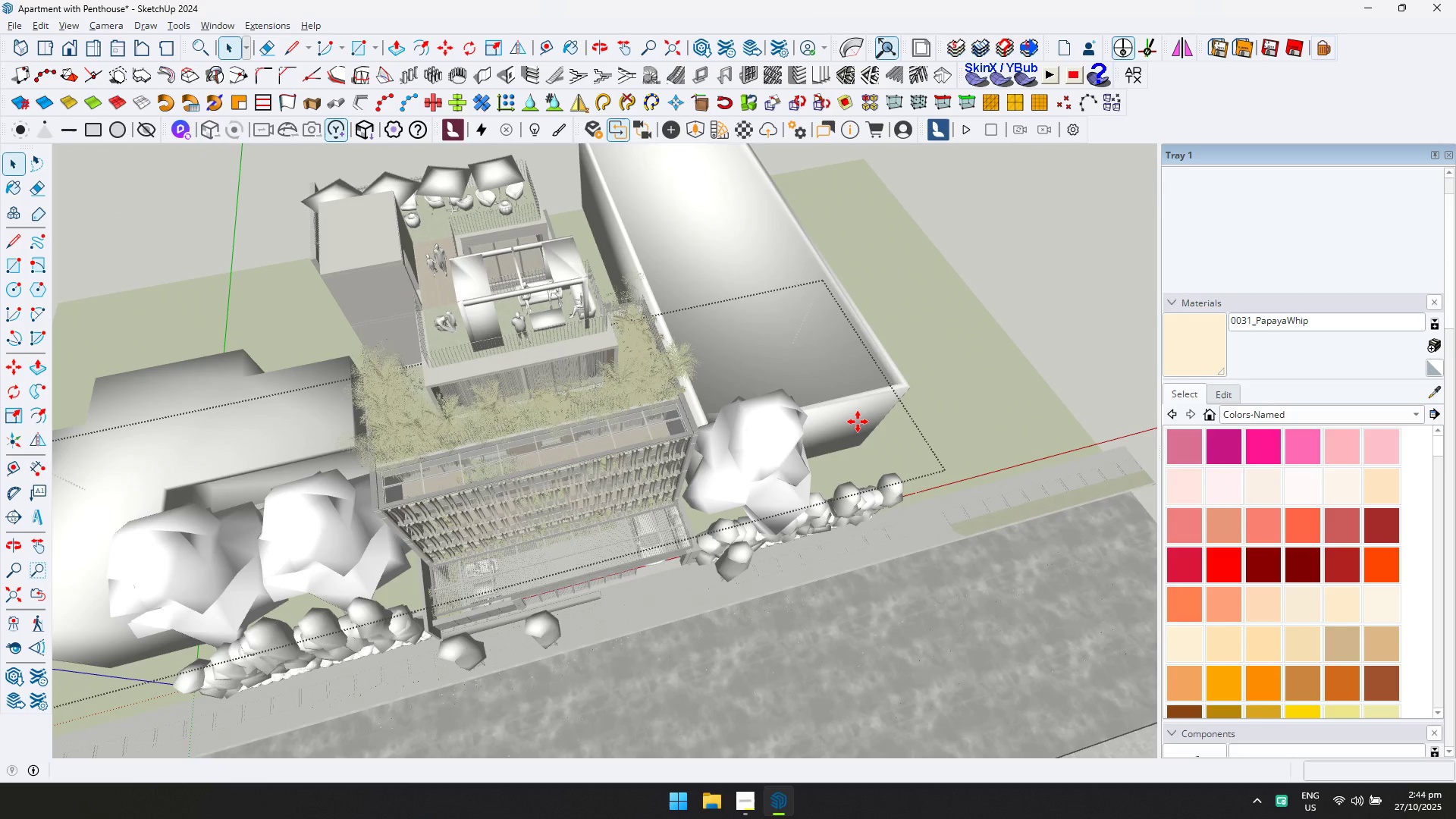 
key(Alt+AltLeft)
 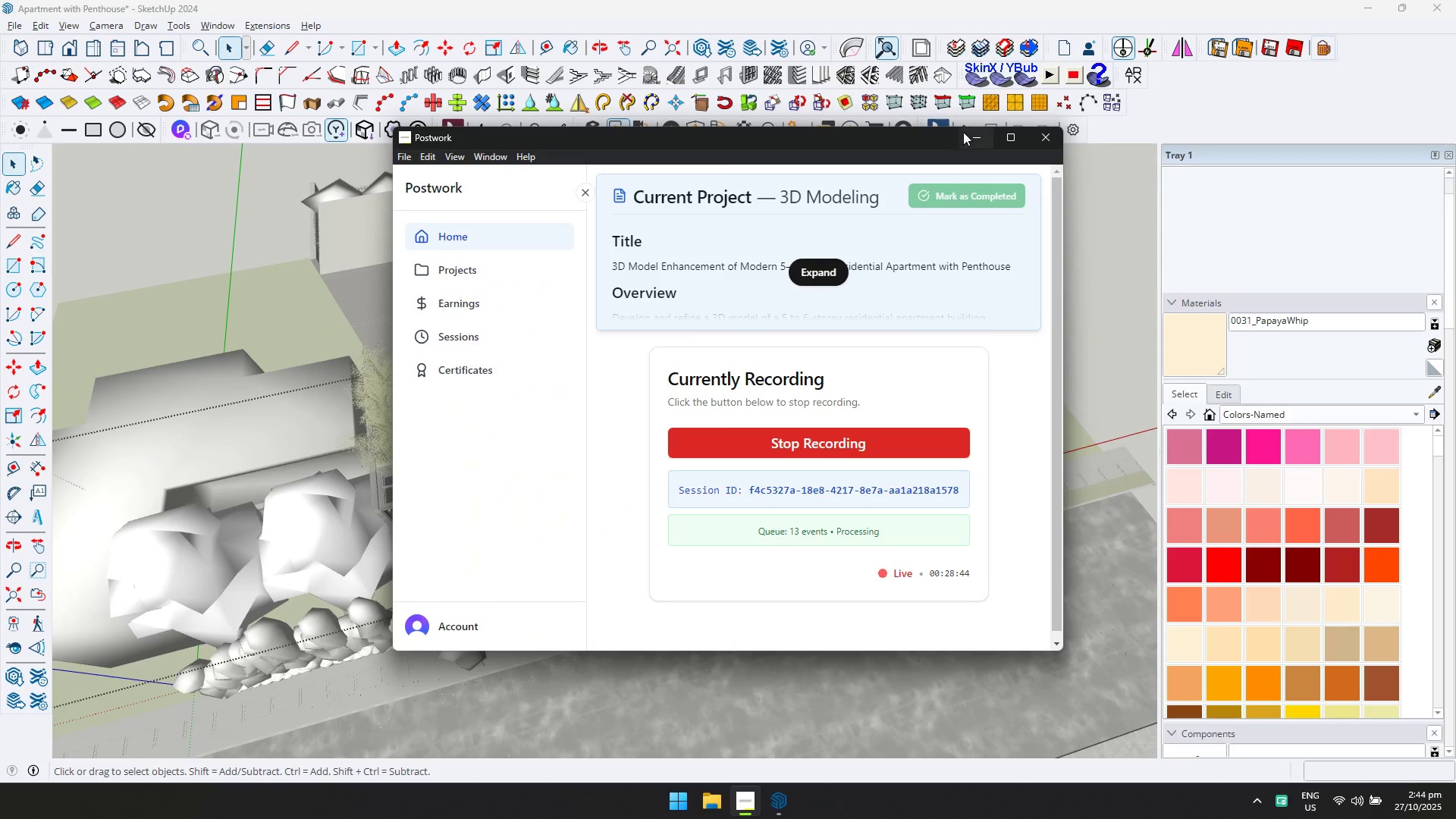 
left_click([974, 134])
 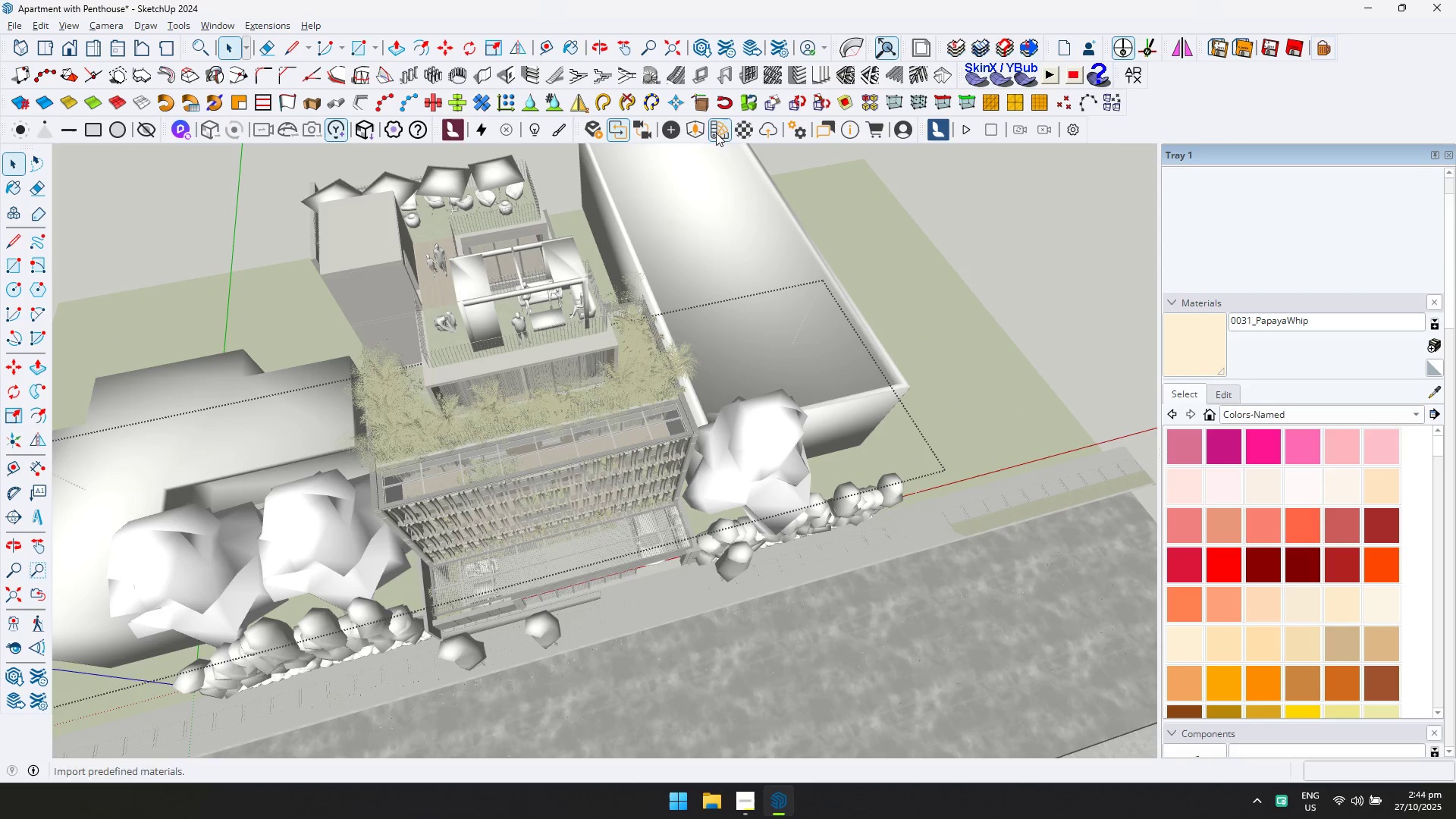 
left_click([695, 135])
 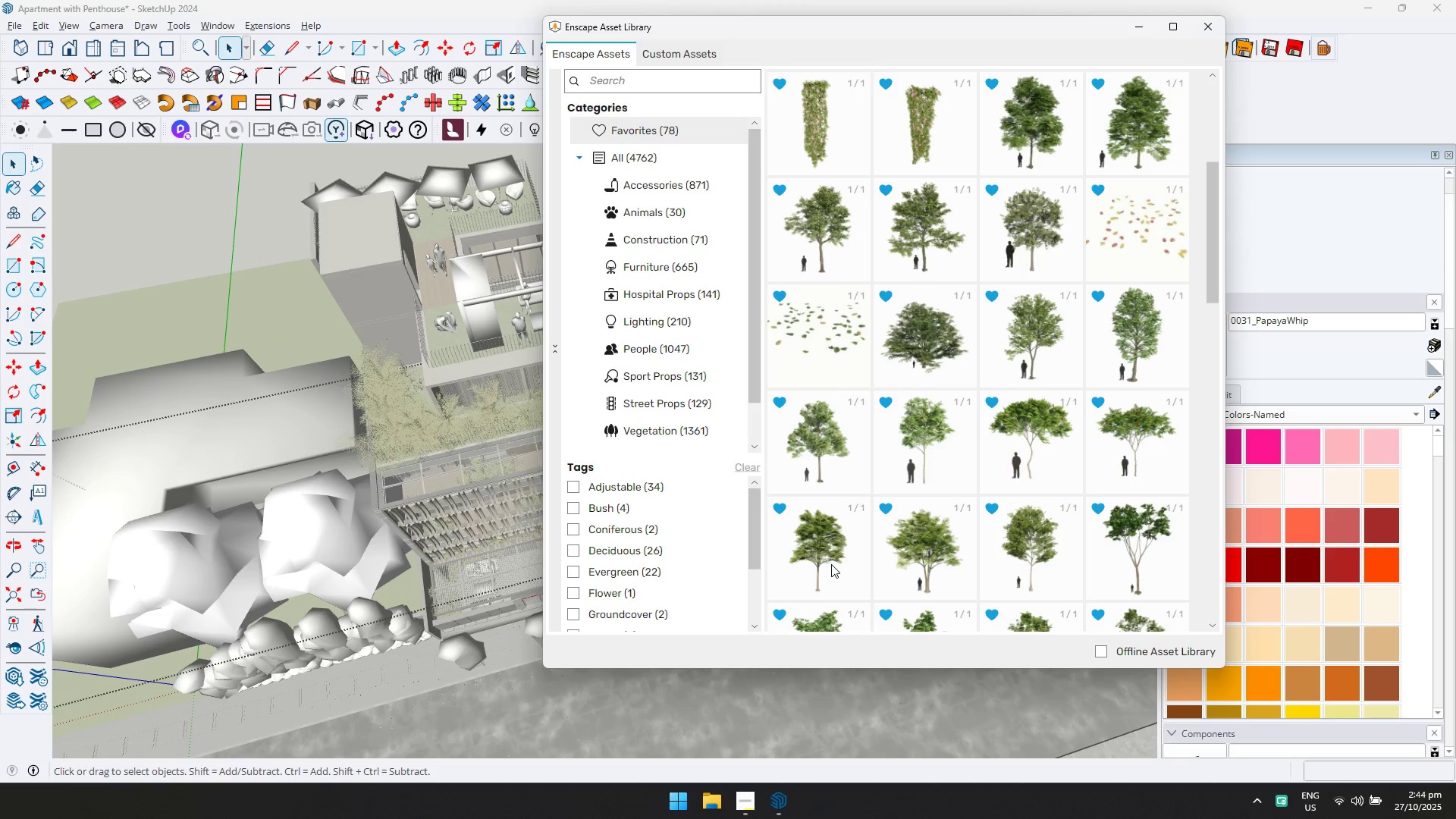 
double_click([1030, 556])
 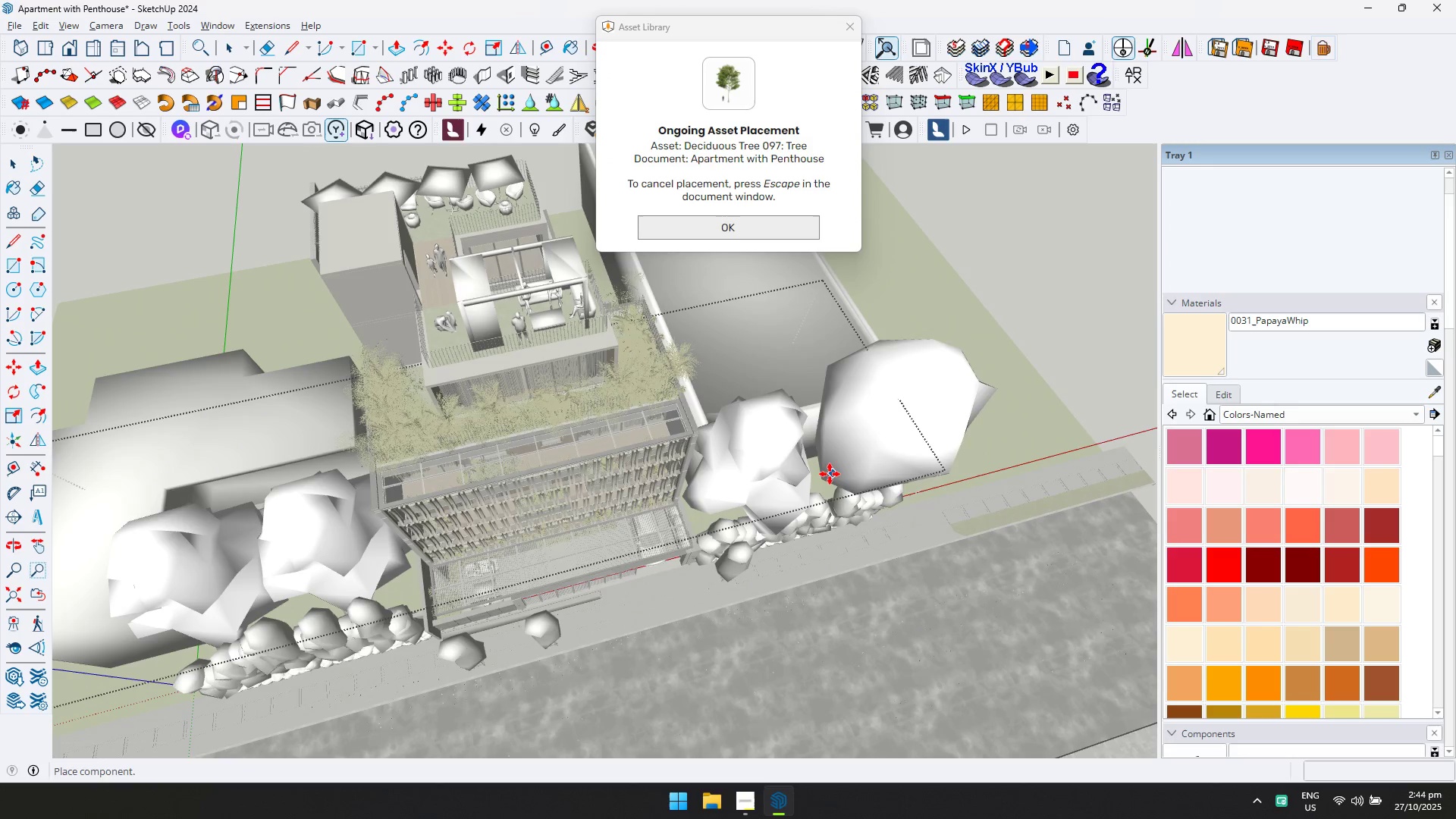 
left_click([825, 475])
 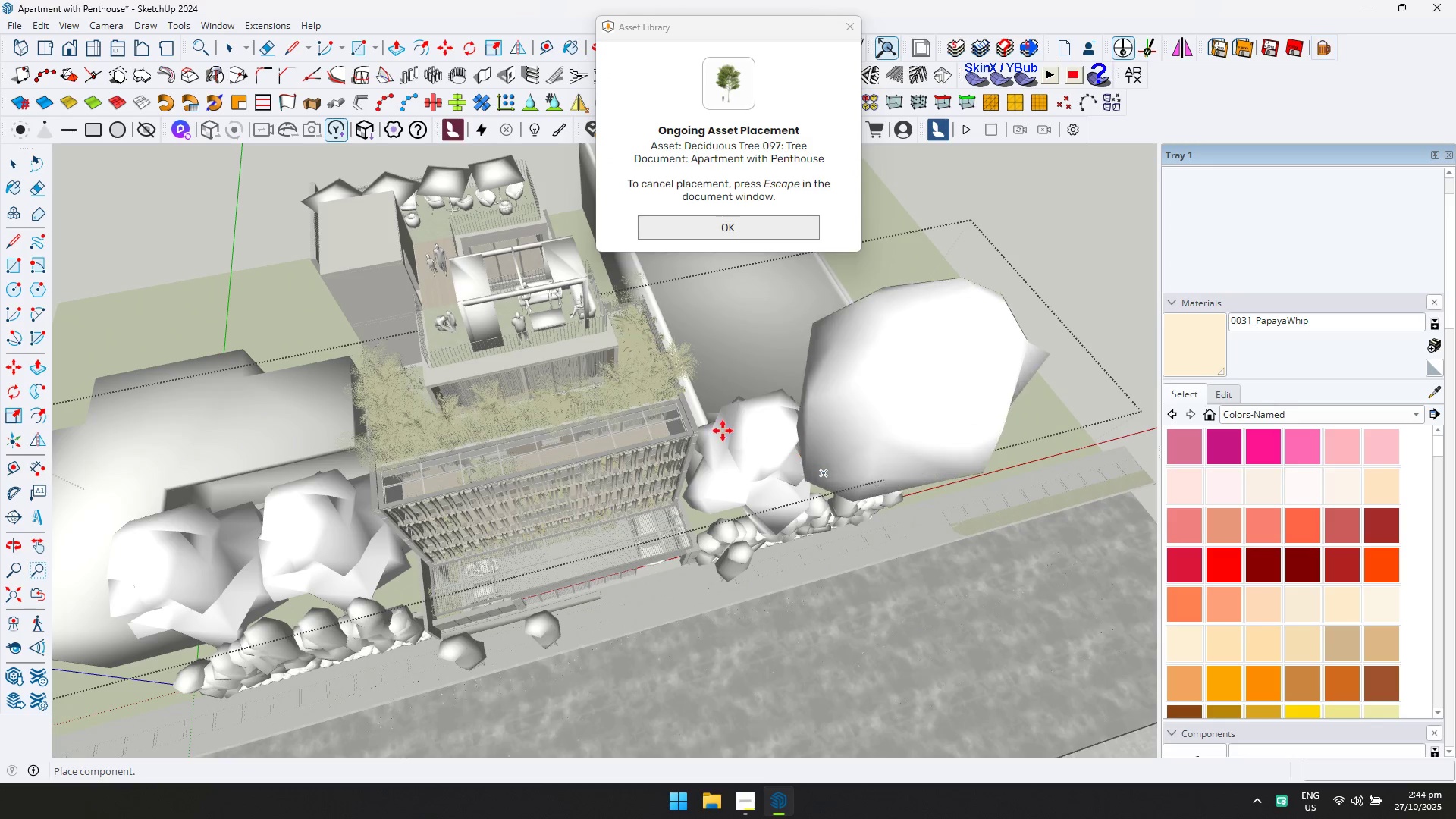 
scroll: coordinate [544, 402], scroll_direction: down, amount: 5.0
 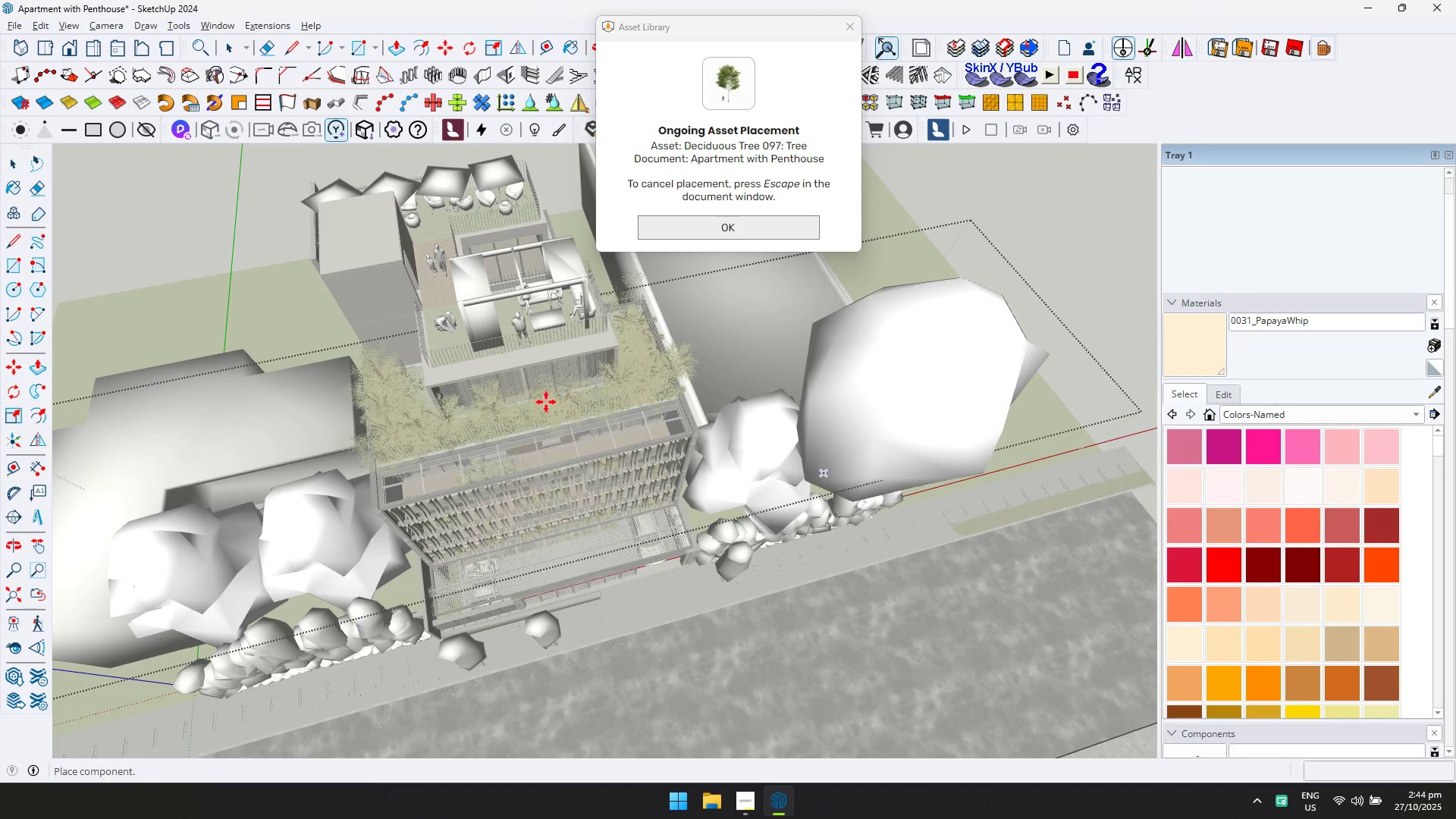 
hold_key(key=ShiftLeft, duration=0.97)
 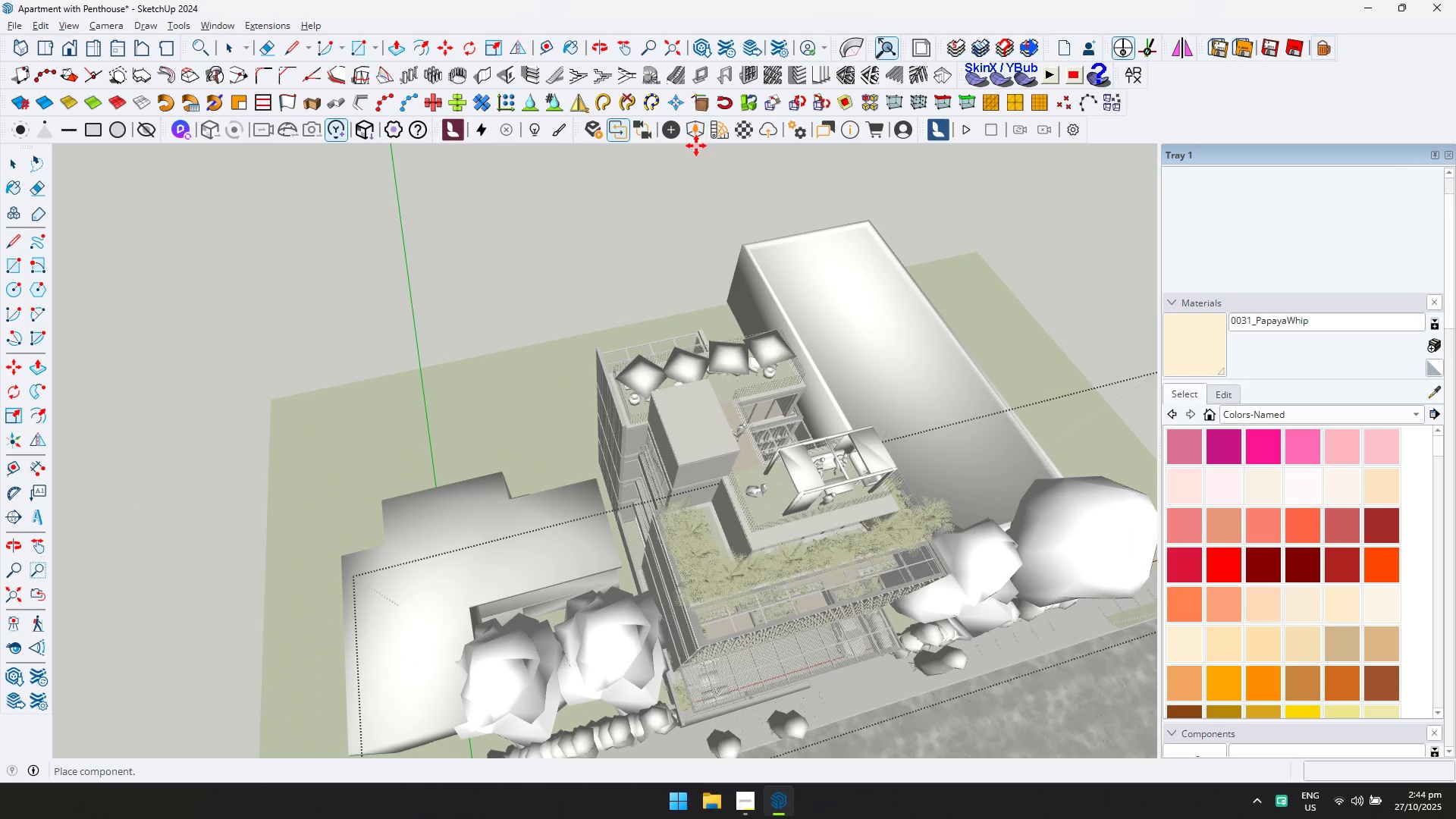 
key(Escape)
 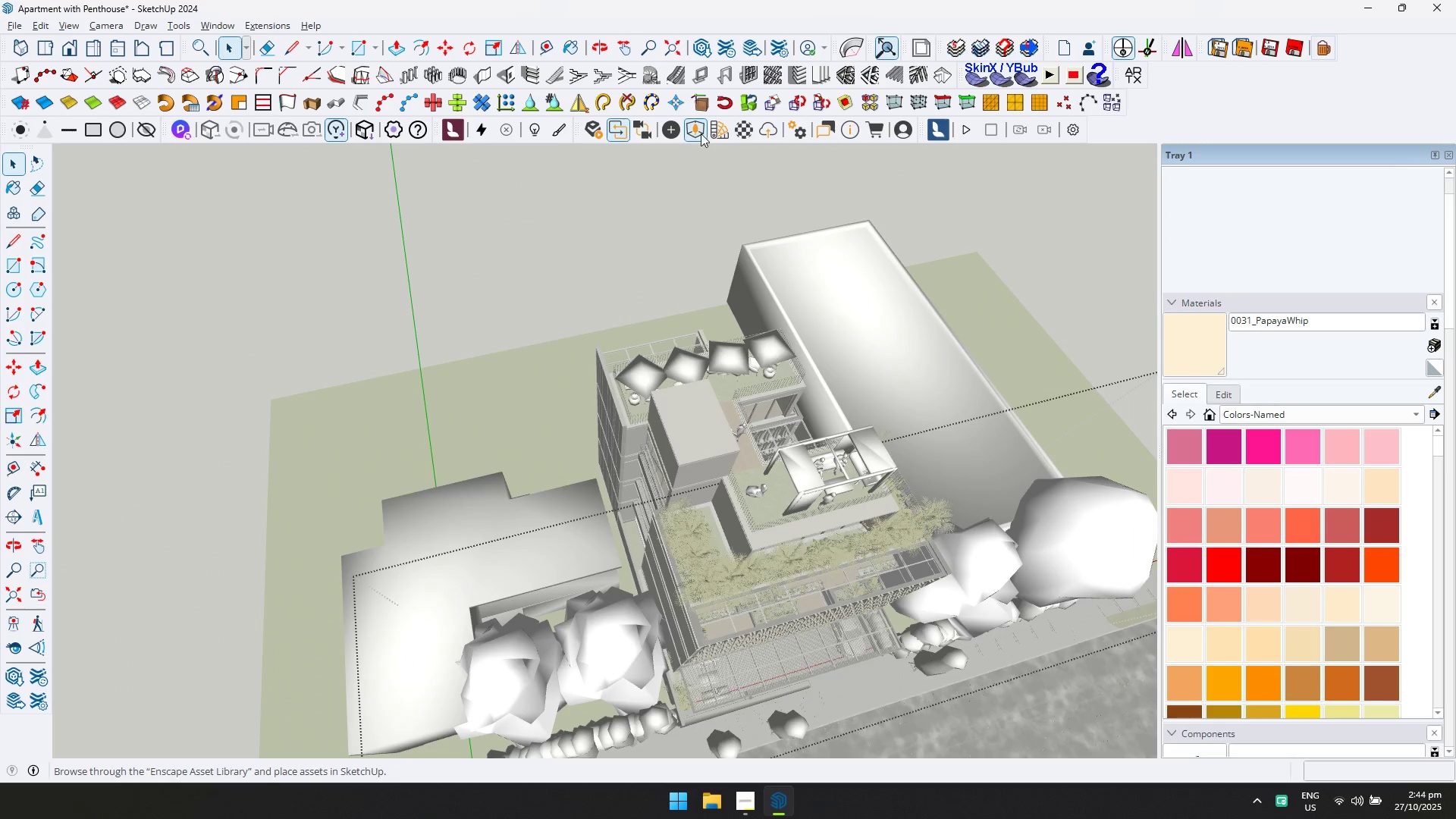 
left_click([698, 131])
 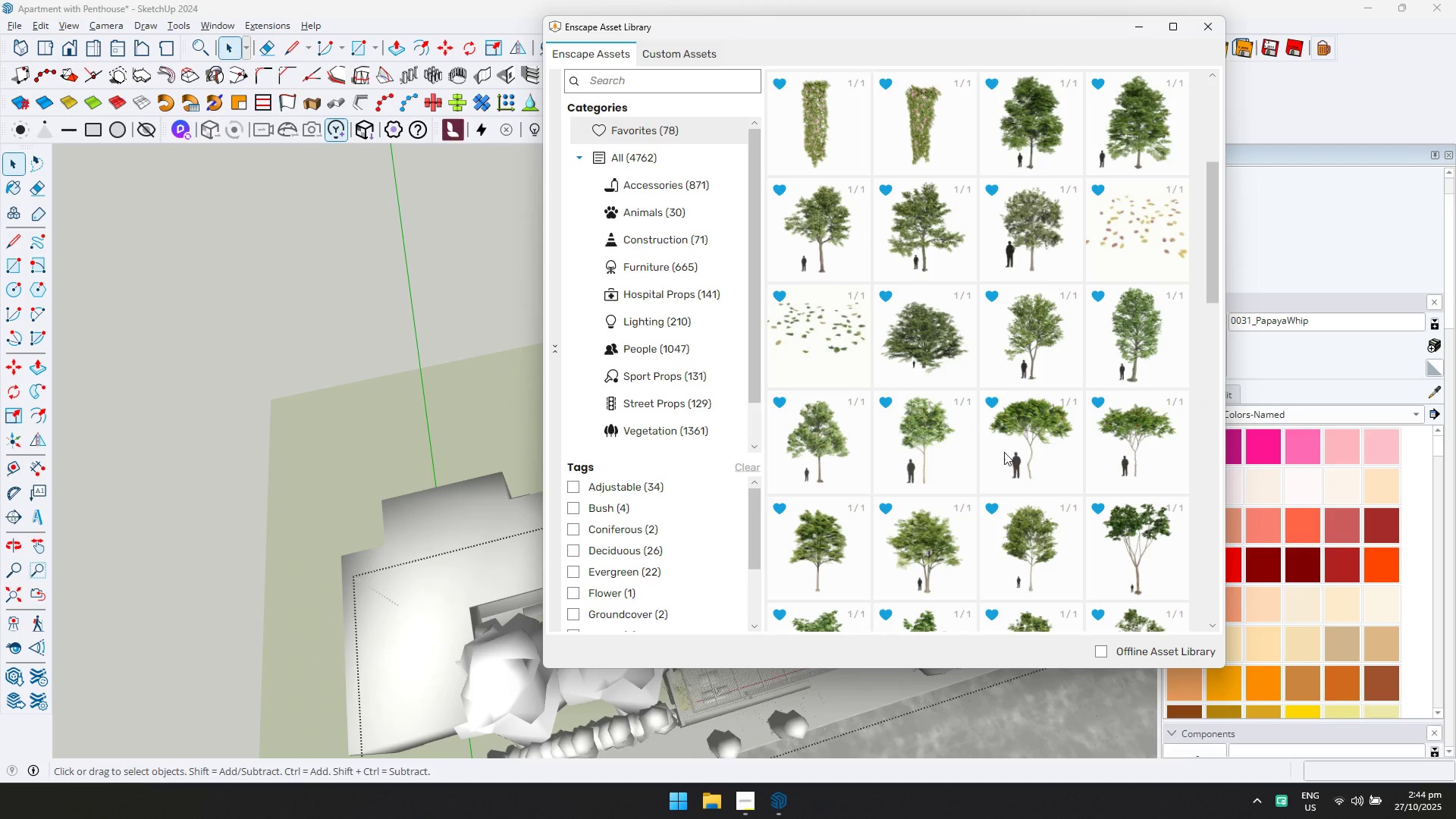 
scroll: coordinate [1004, 452], scroll_direction: up, amount: 3.0
 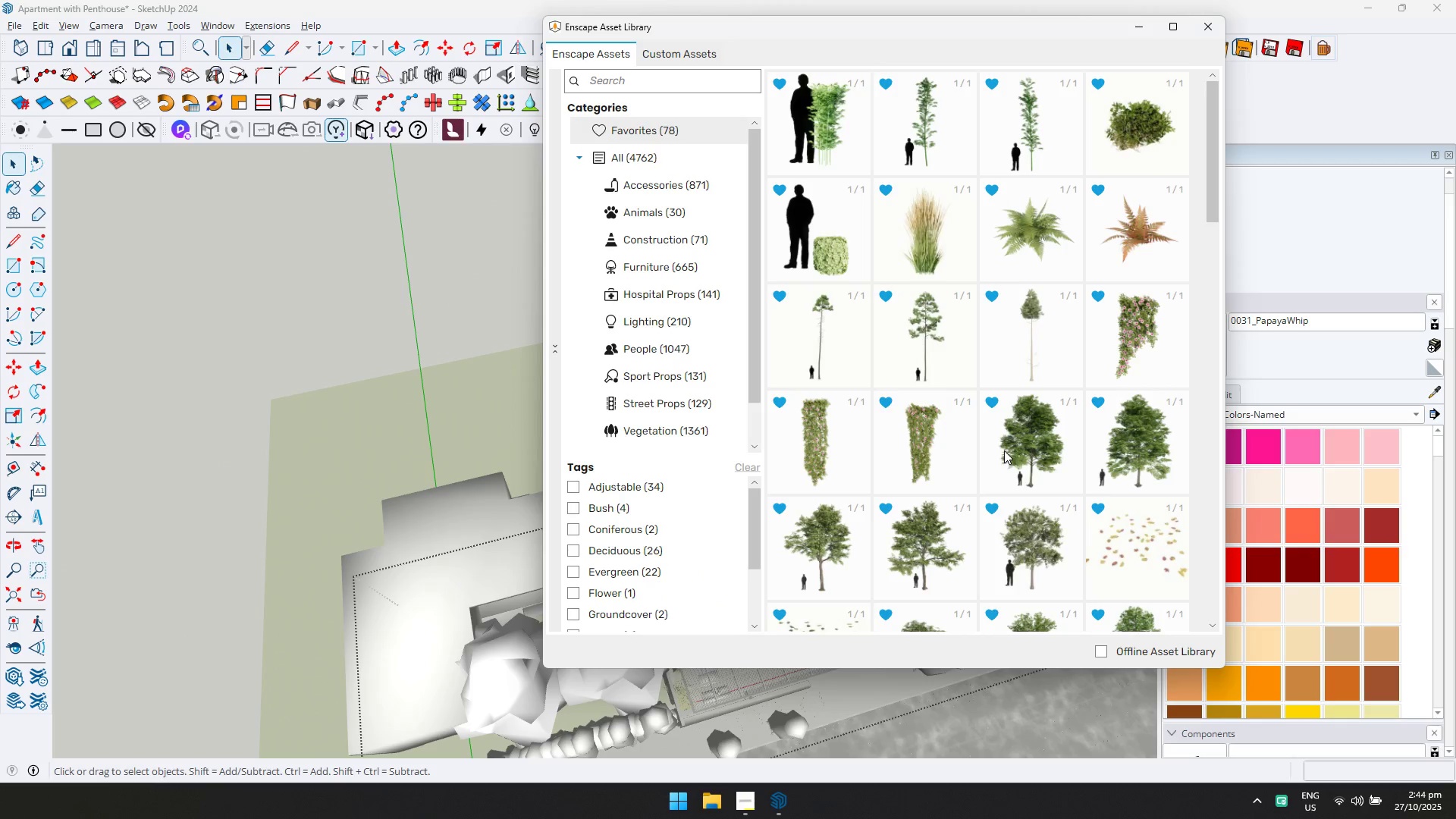 
scroll: coordinate [1005, 448], scroll_direction: down, amount: 5.0
 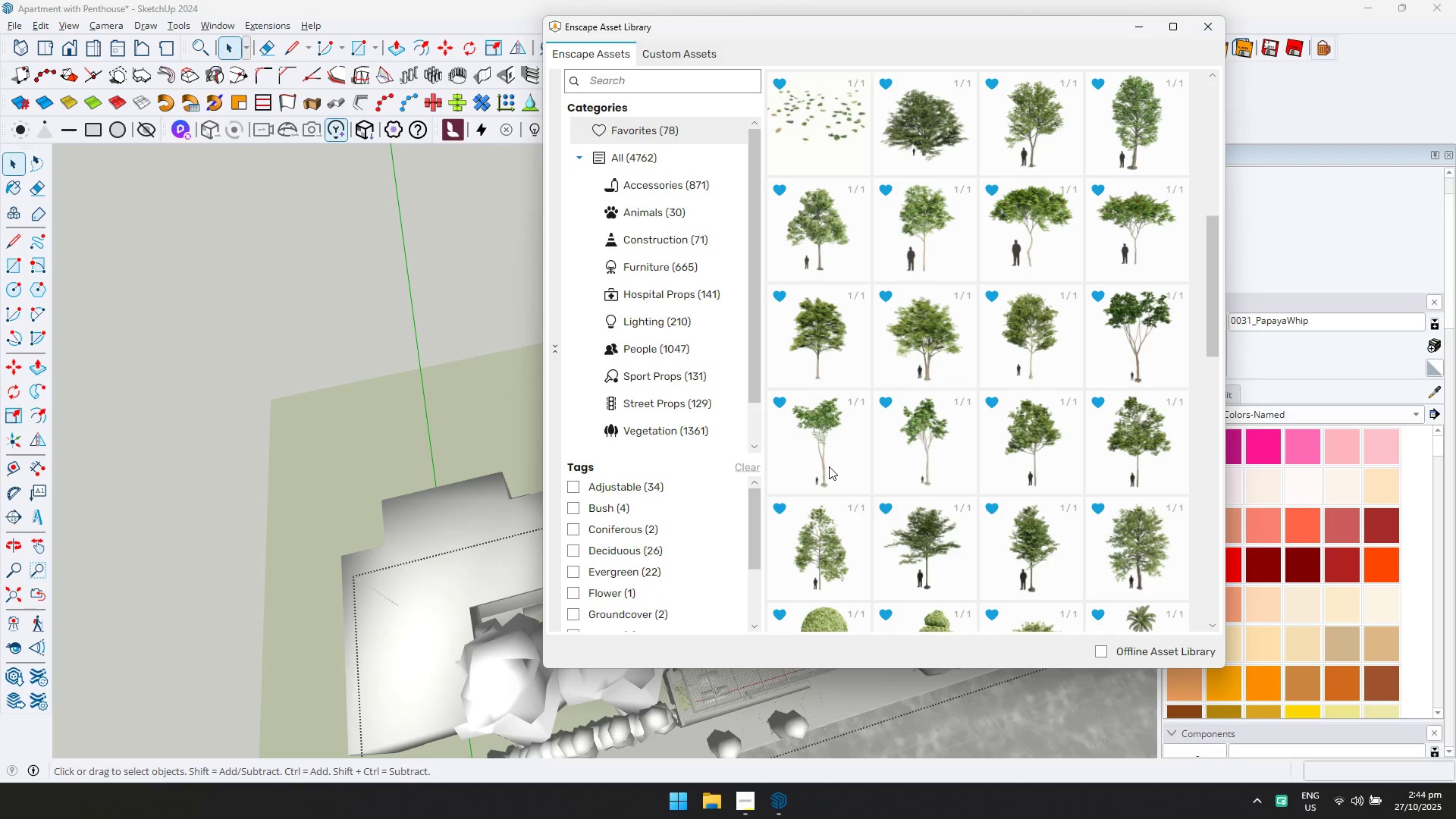 
double_click([829, 466])
 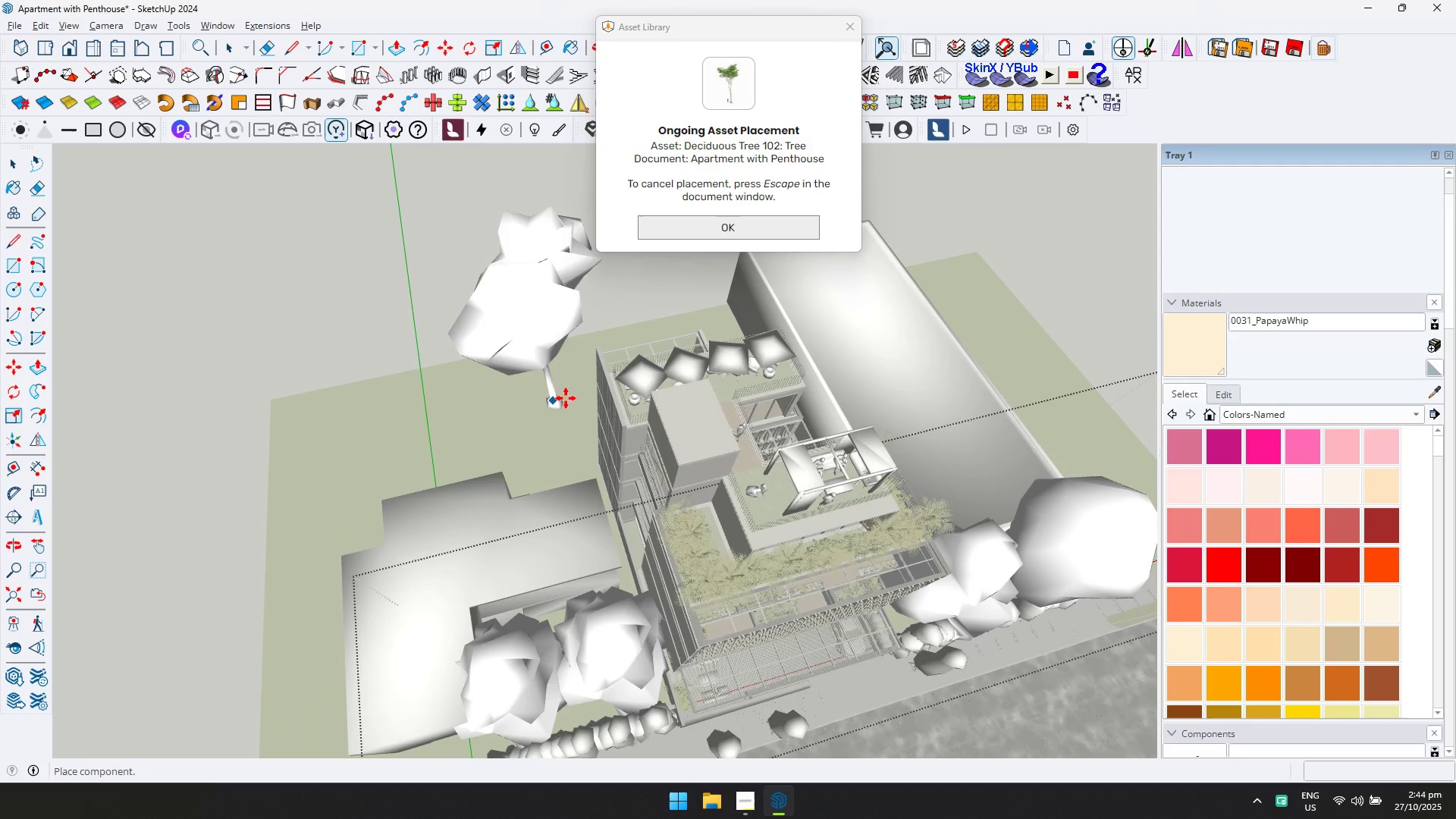 
left_click([570, 397])
 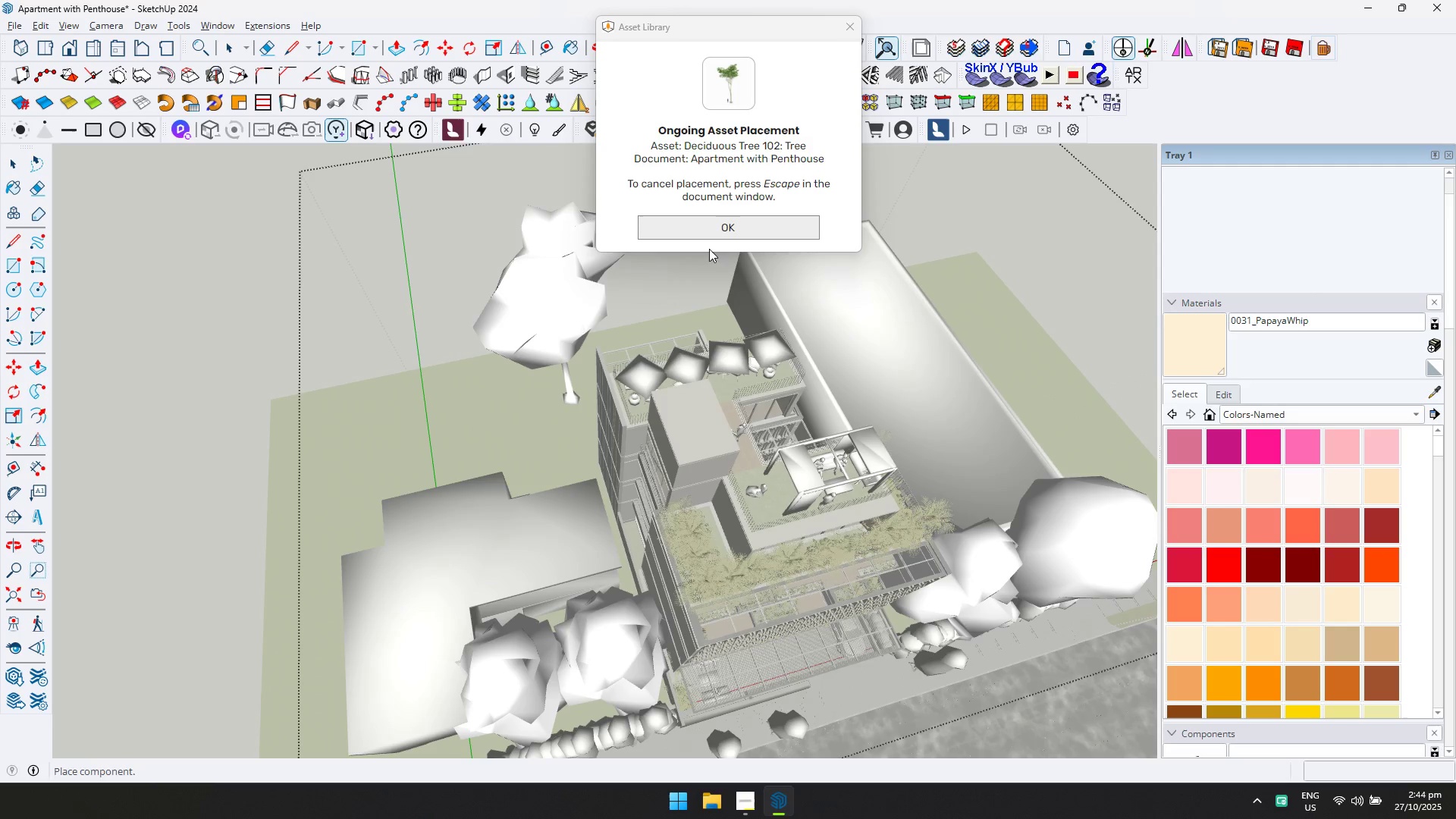 
key(Escape)
 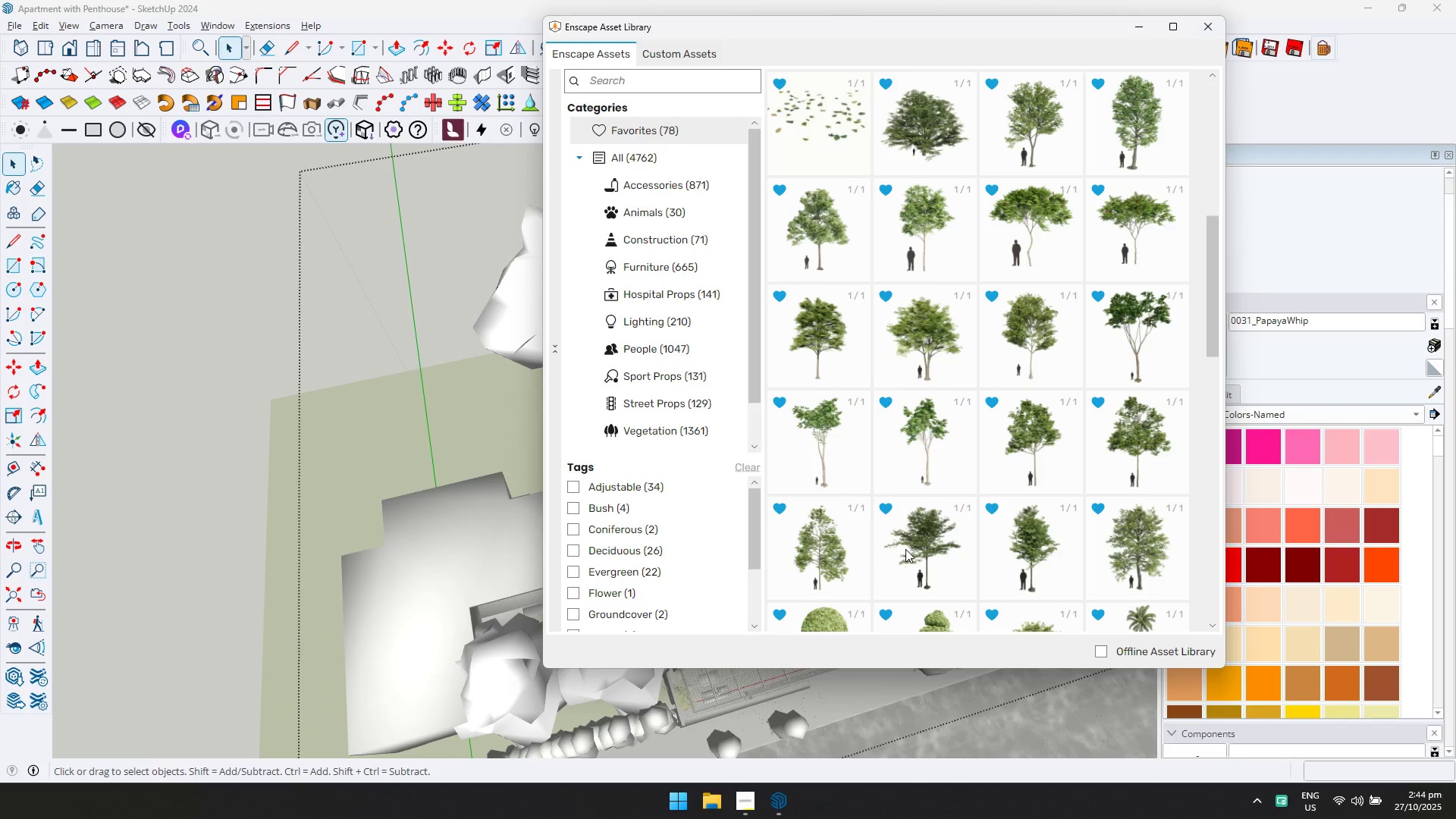 
double_click([836, 567])
 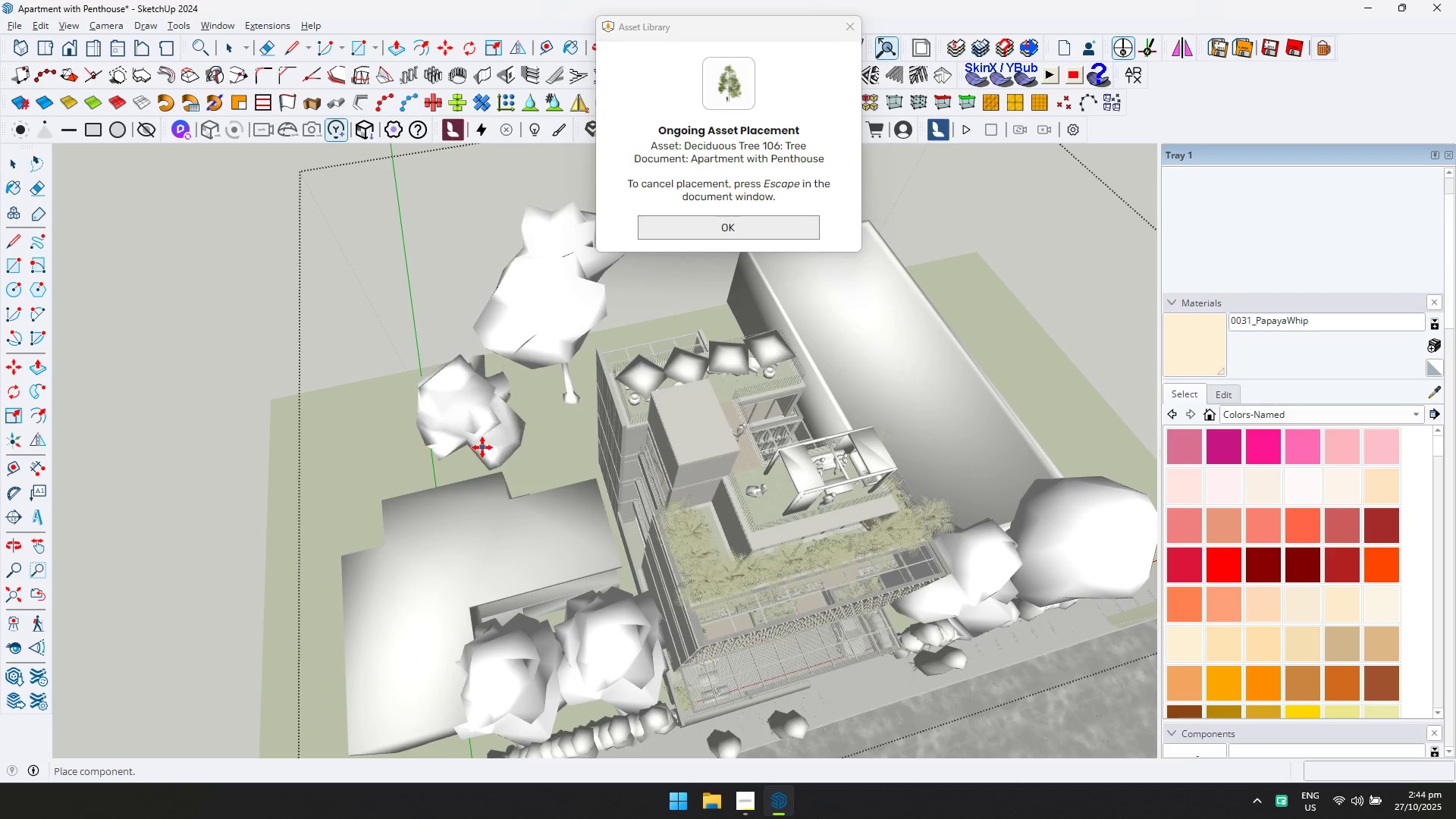 
left_click([482, 447])
 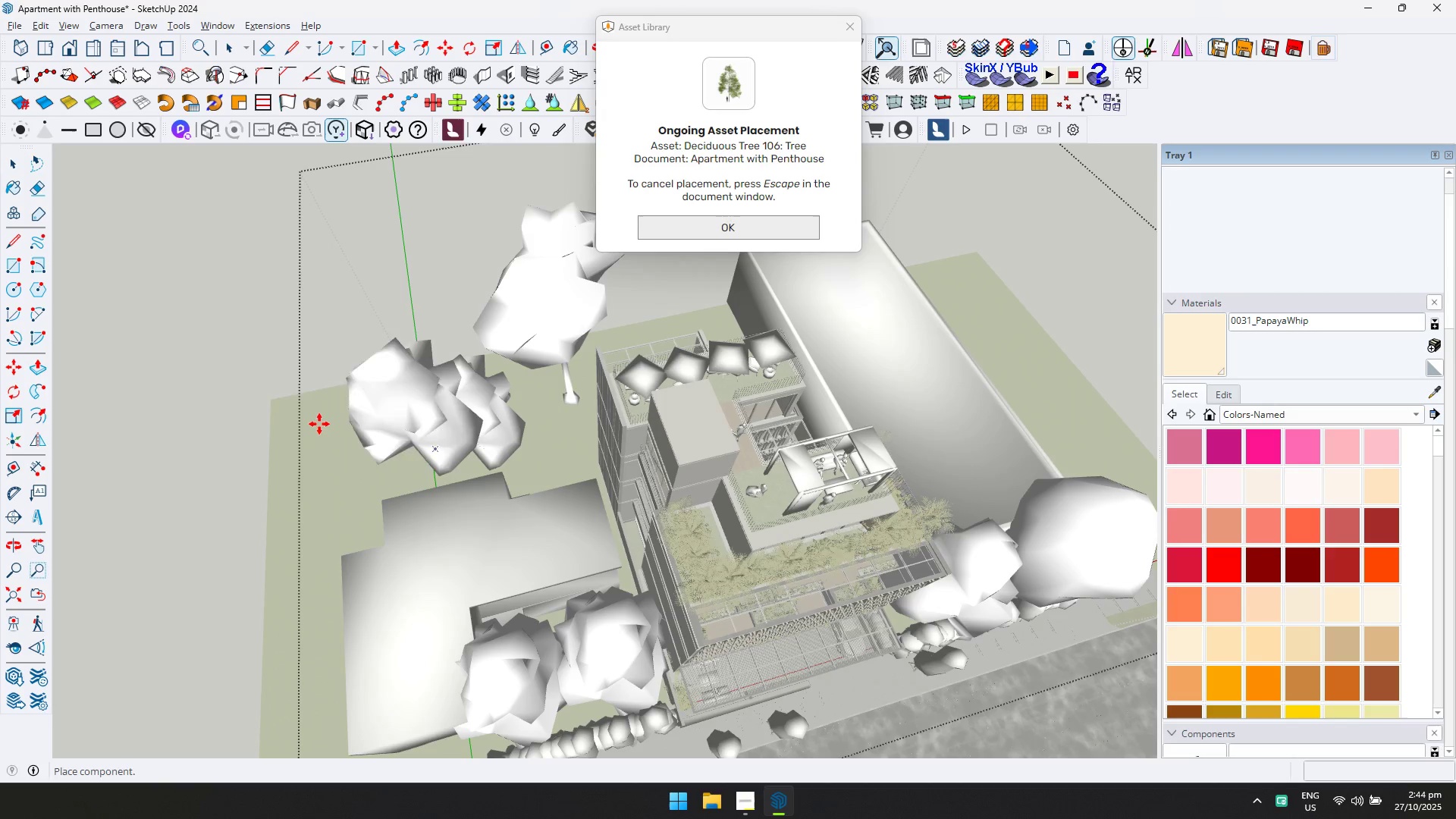 
left_click([319, 423])
 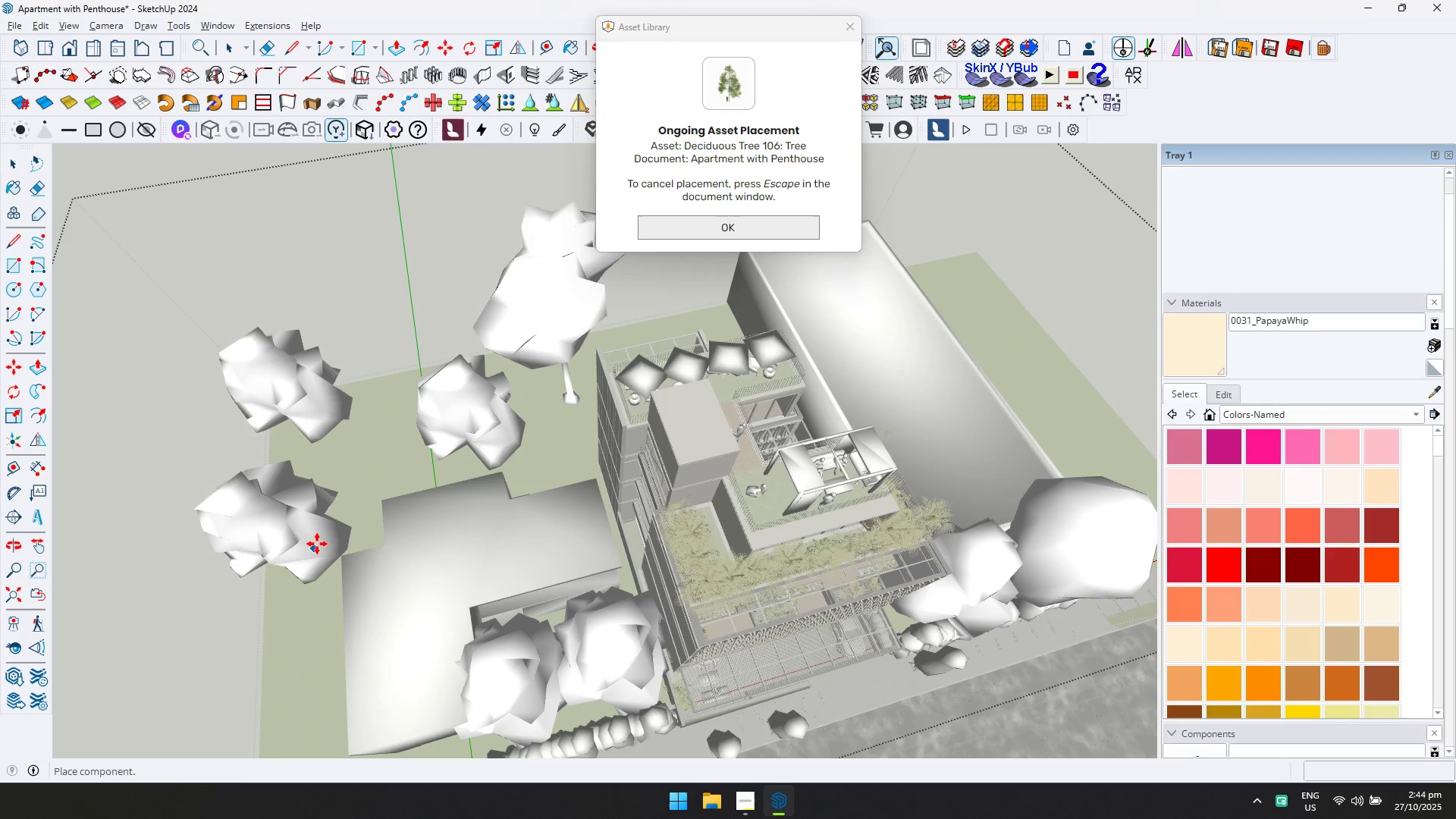 
left_click([322, 534])
 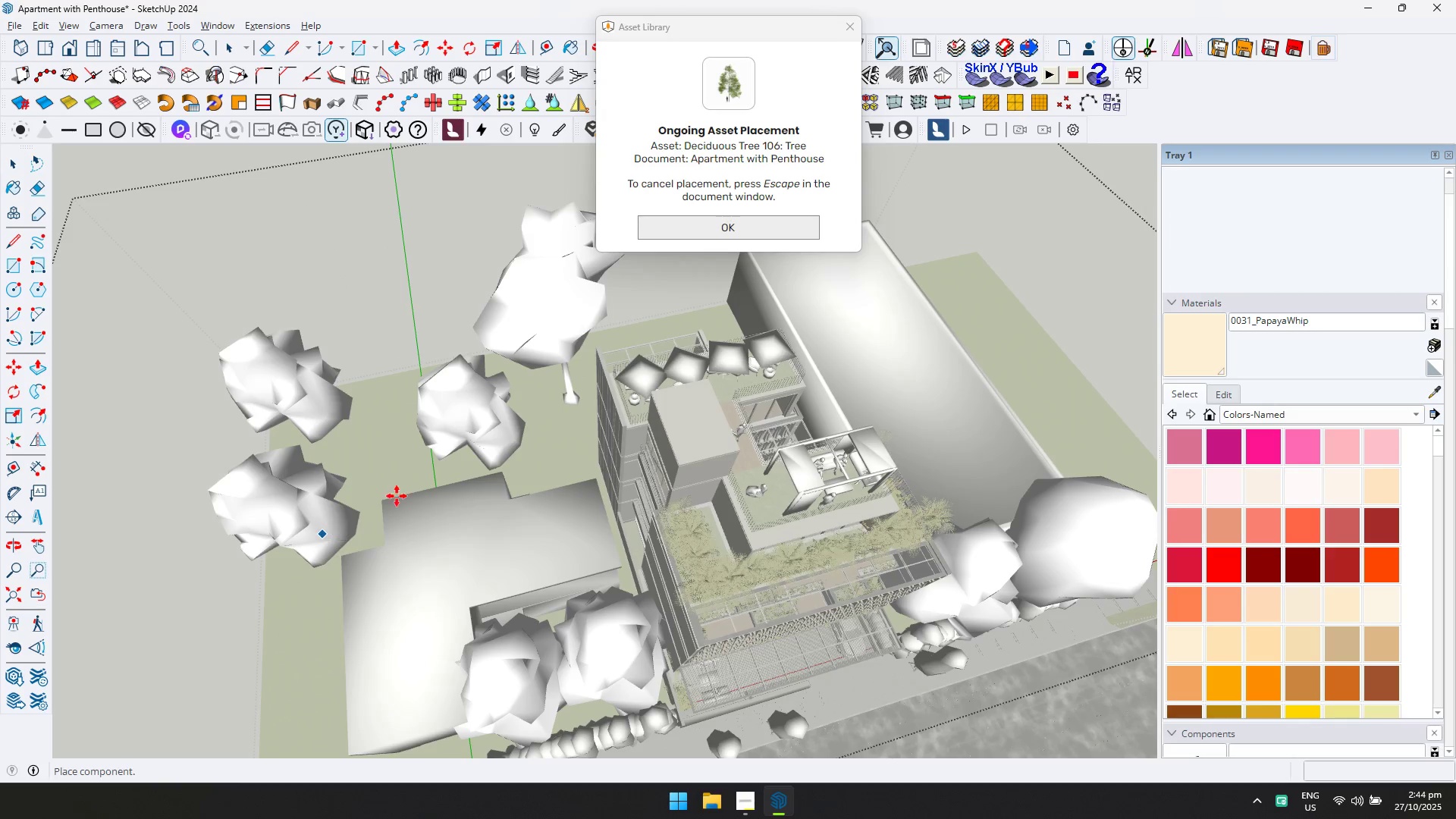 
scroll: coordinate [787, 456], scroll_direction: down, amount: 2.0
 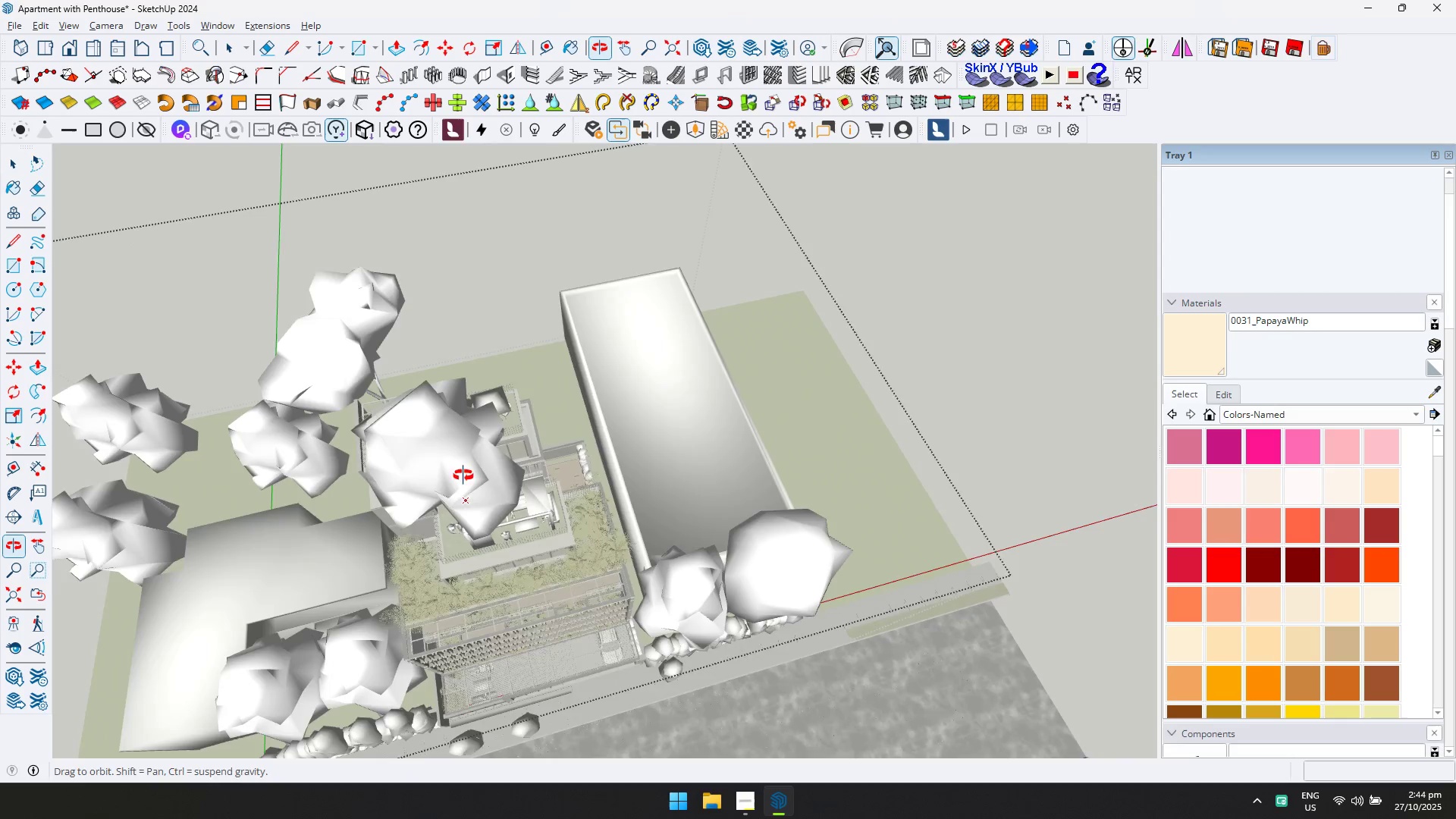 
hold_key(key=ShiftLeft, duration=0.51)
 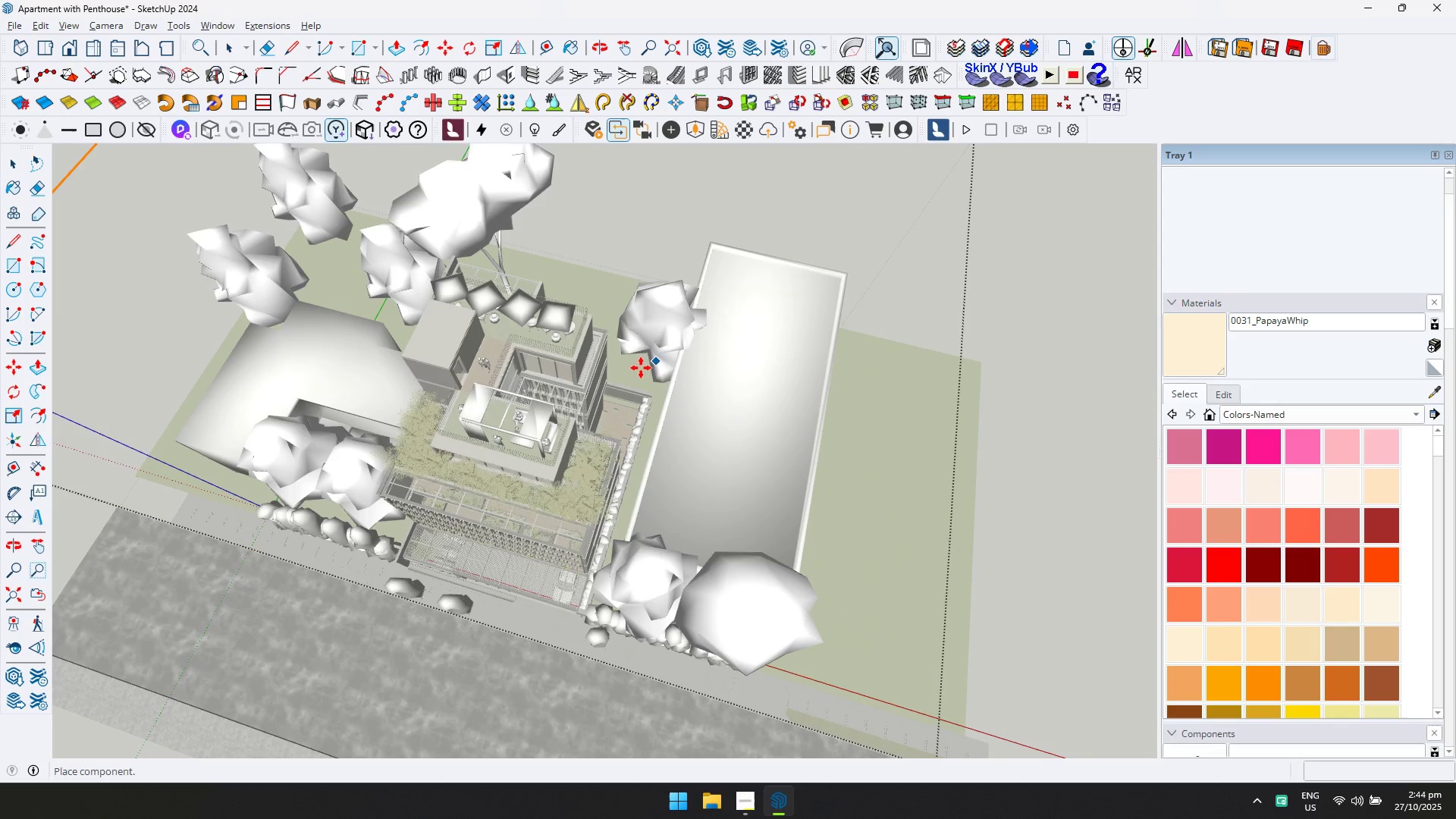 
left_click([637, 368])
 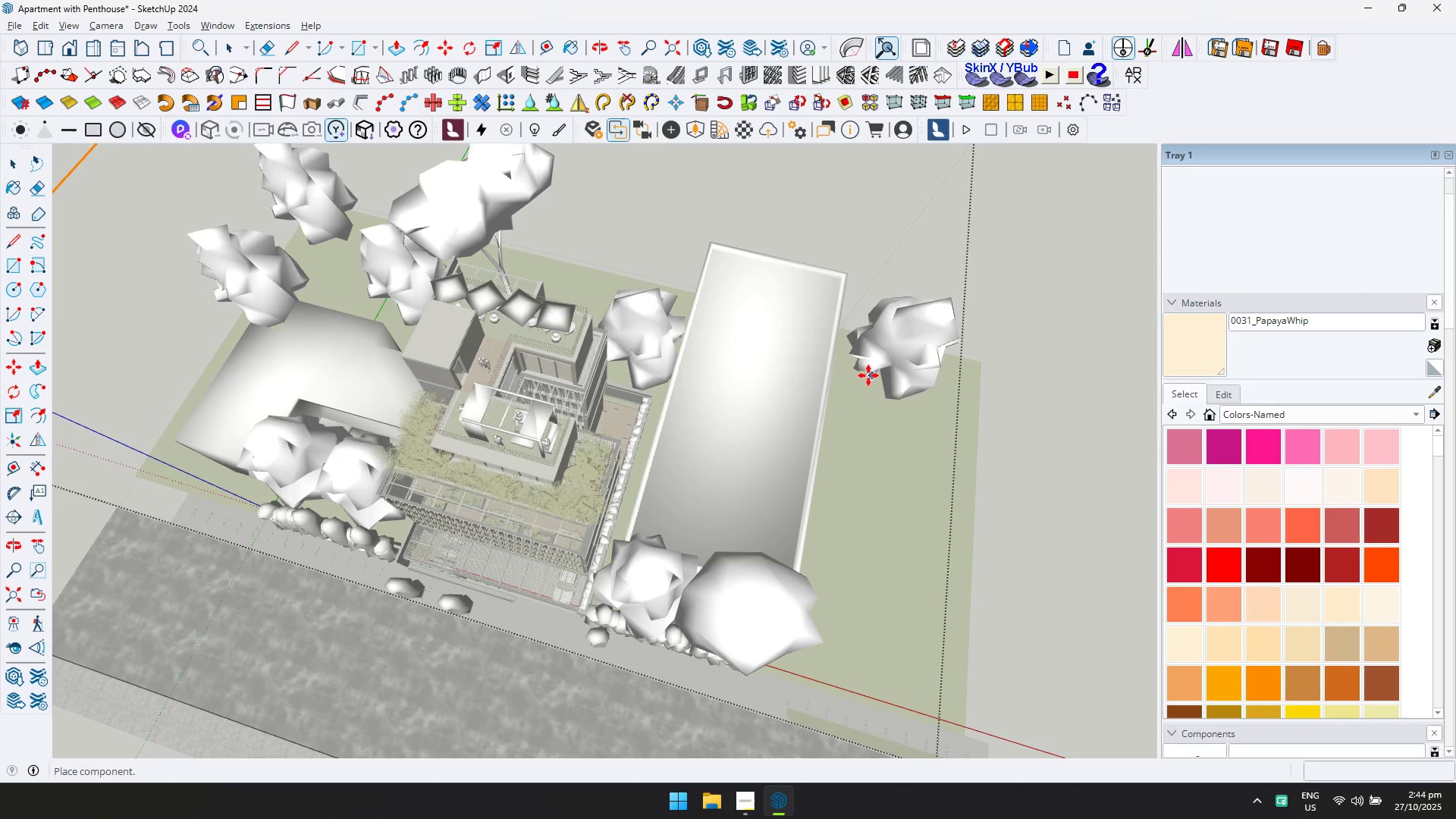 
left_click([867, 375])
 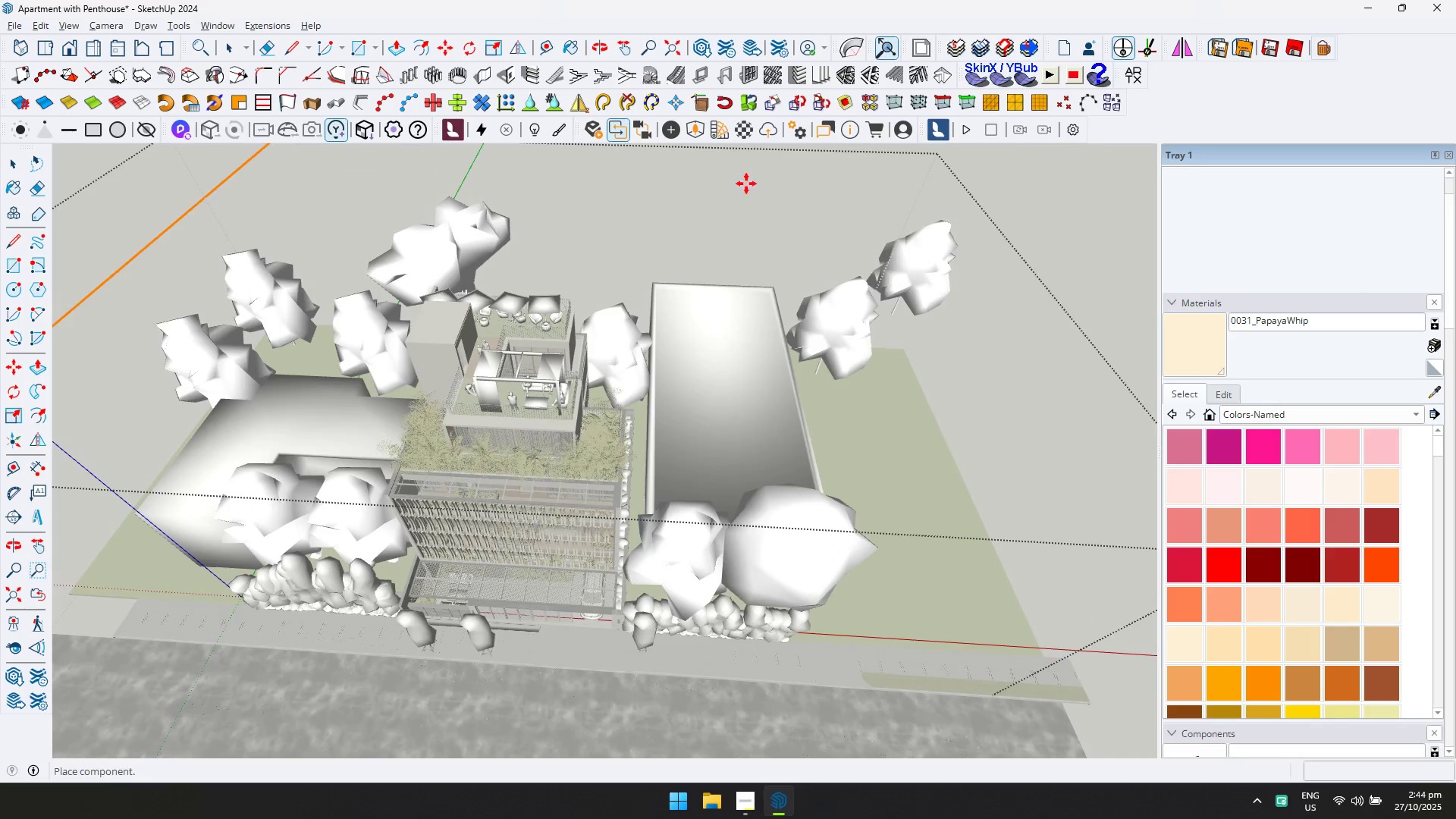 
left_click([696, 129])
 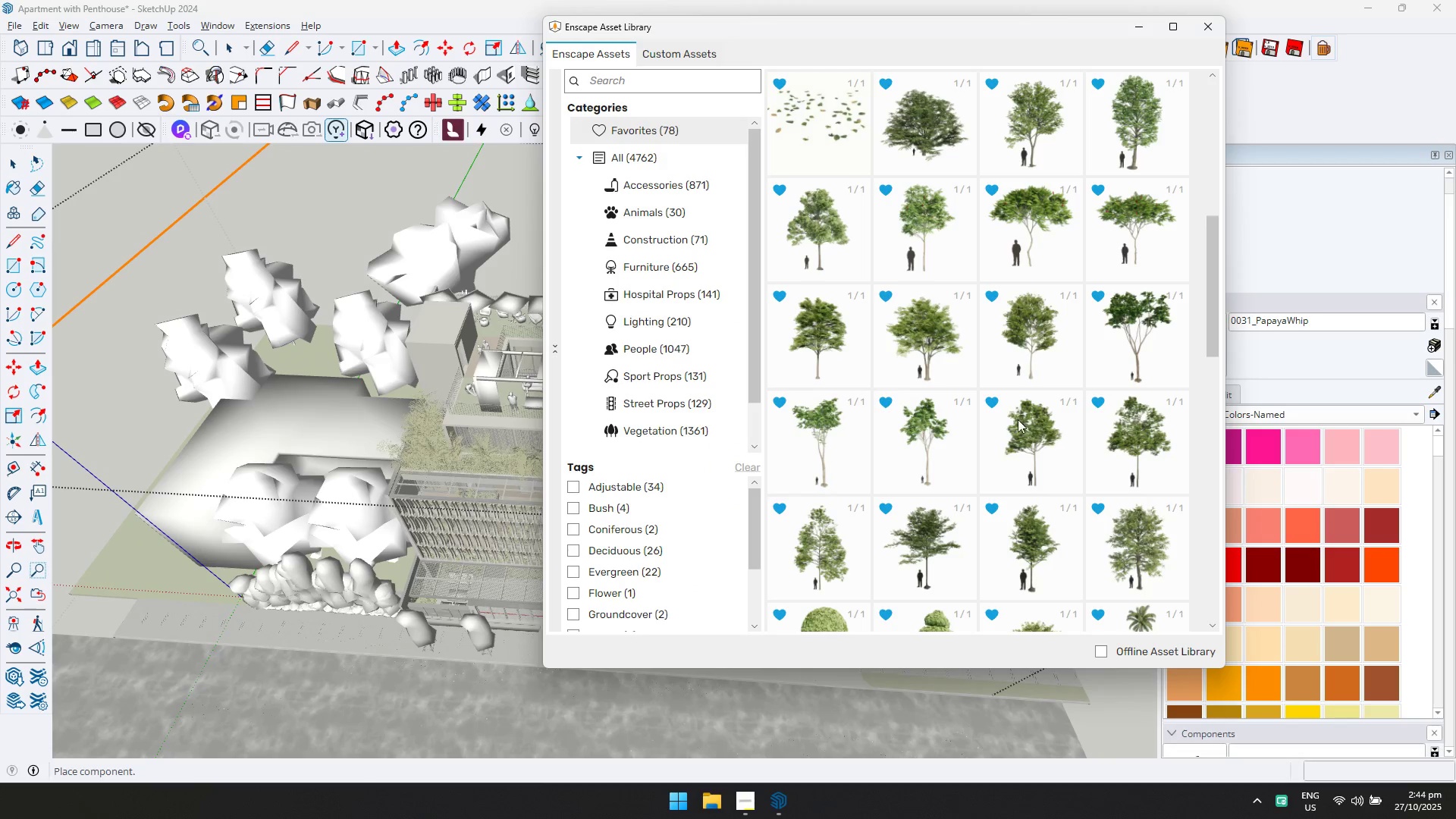 
scroll: coordinate [1046, 482], scroll_direction: down, amount: 2.0
 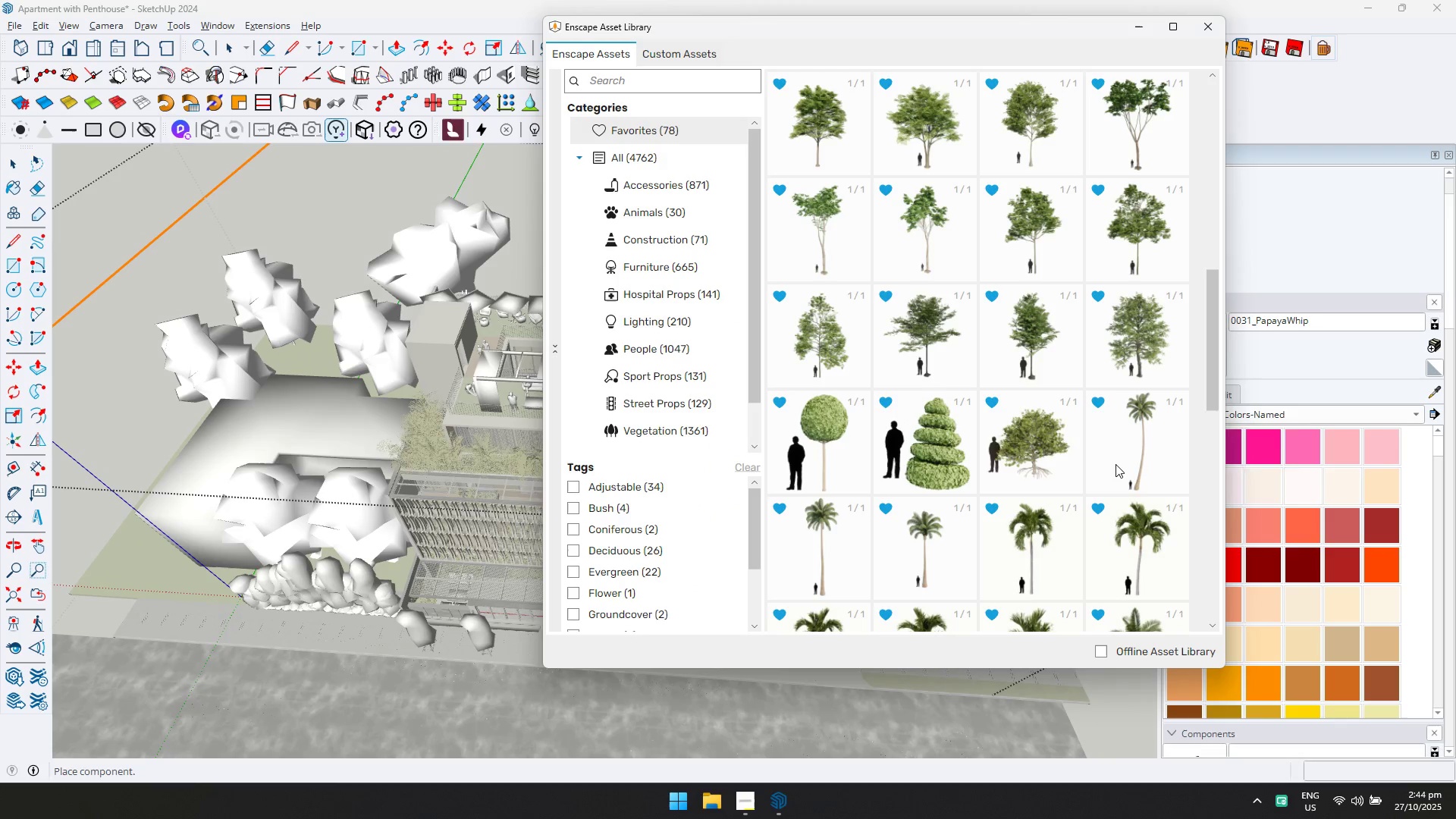 
double_click([1116, 464])
 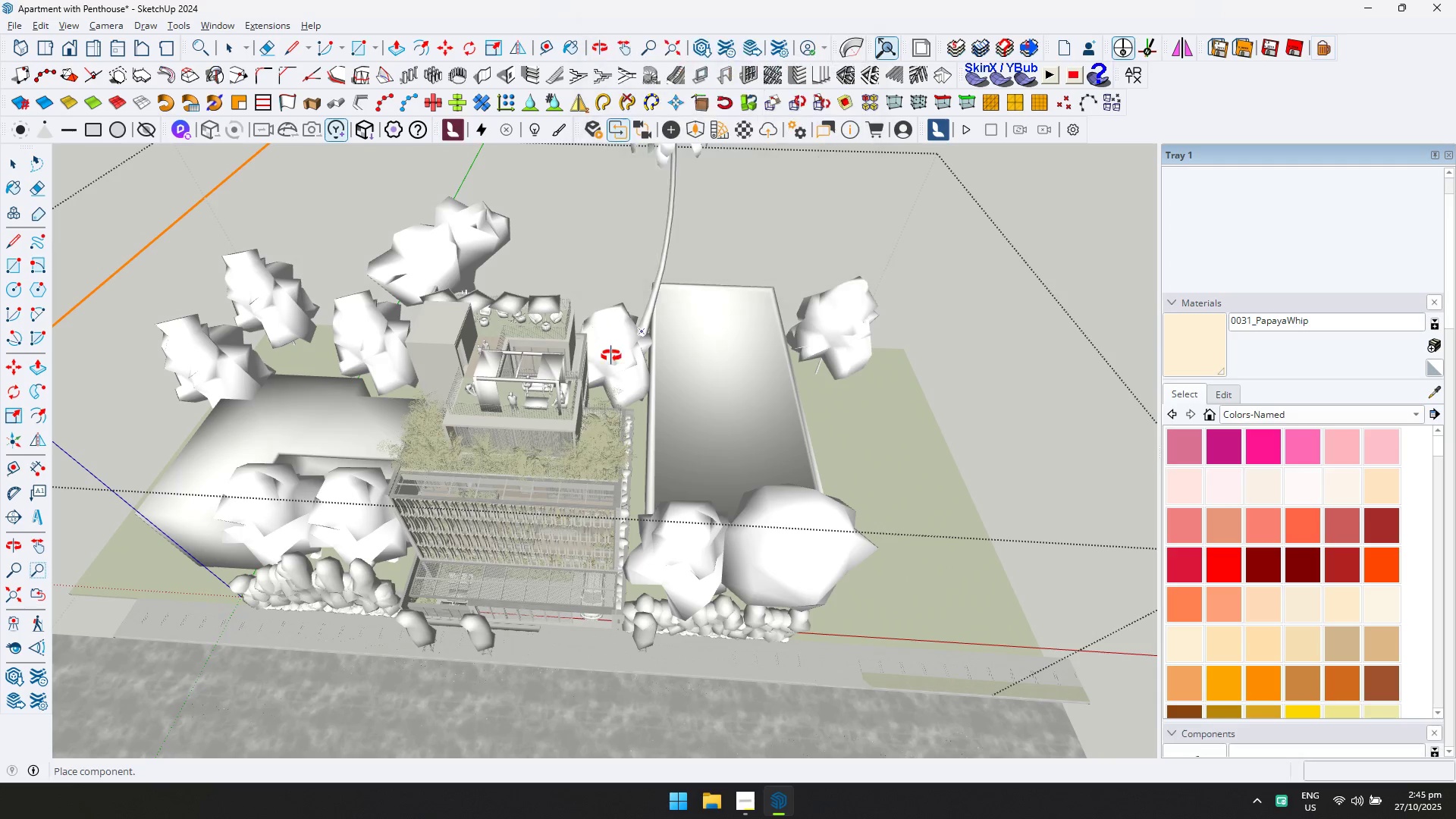 
hold_key(key=ShiftLeft, duration=0.43)
 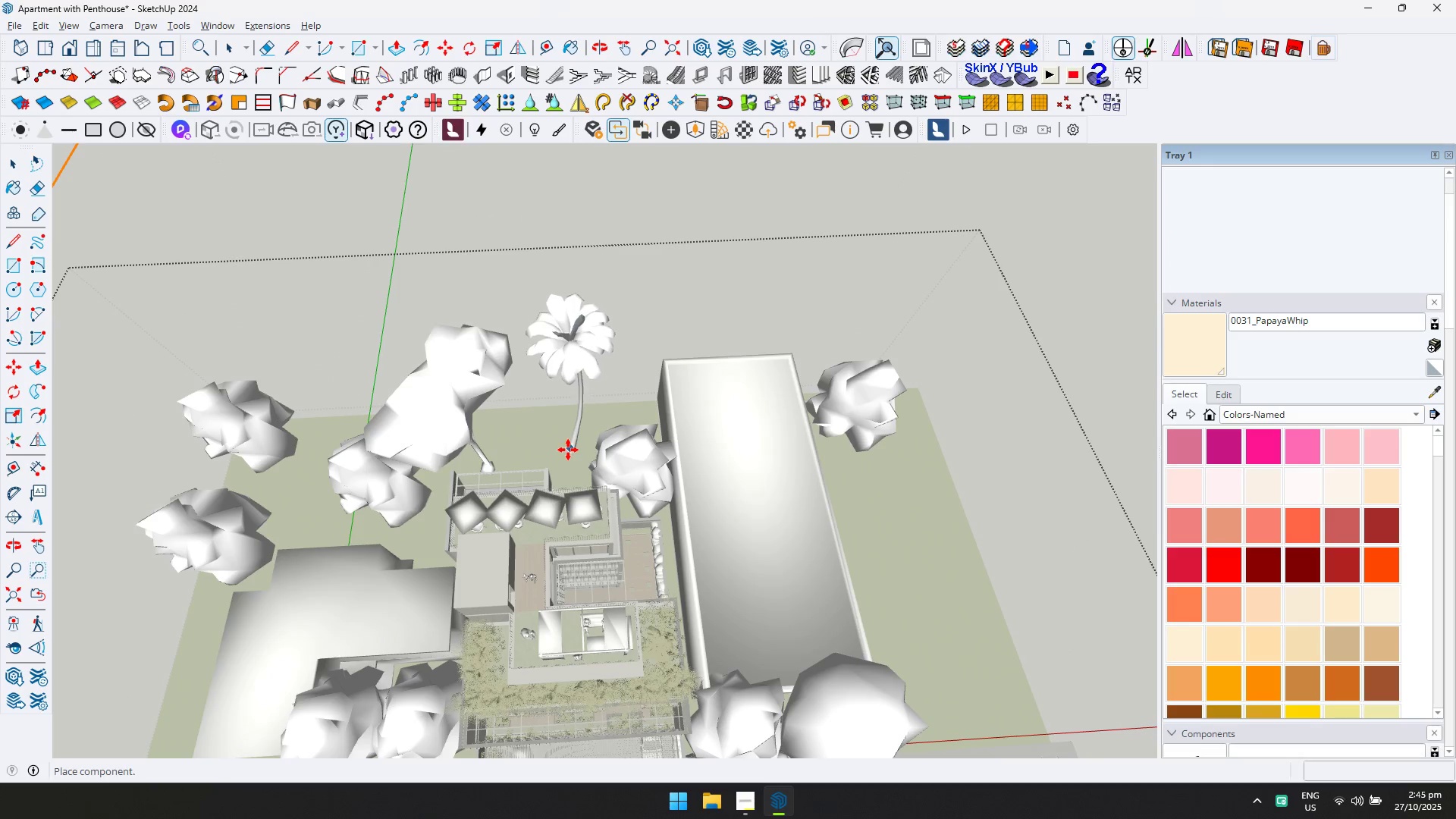 
left_click([567, 461])
 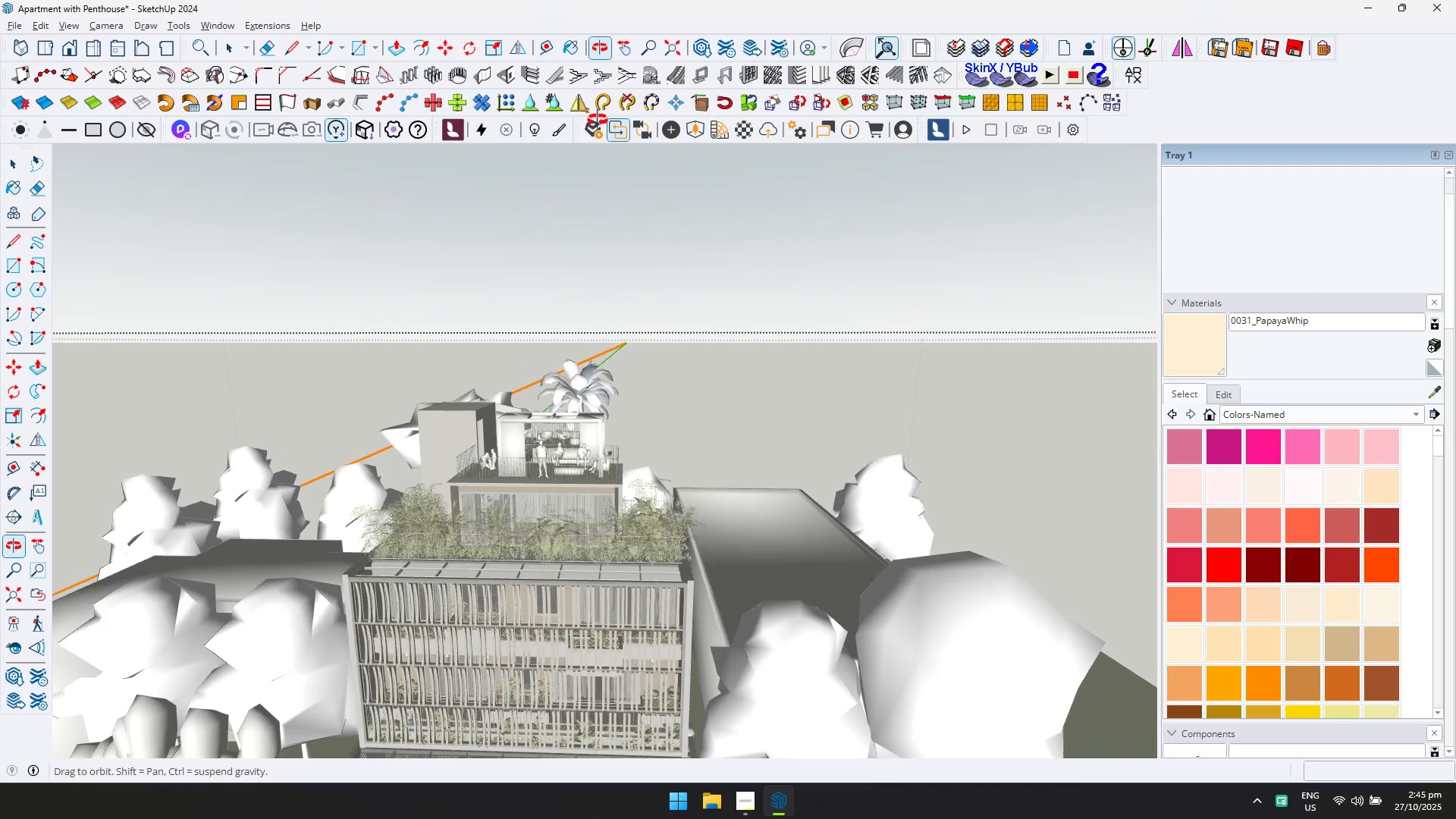 
key(Escape)
 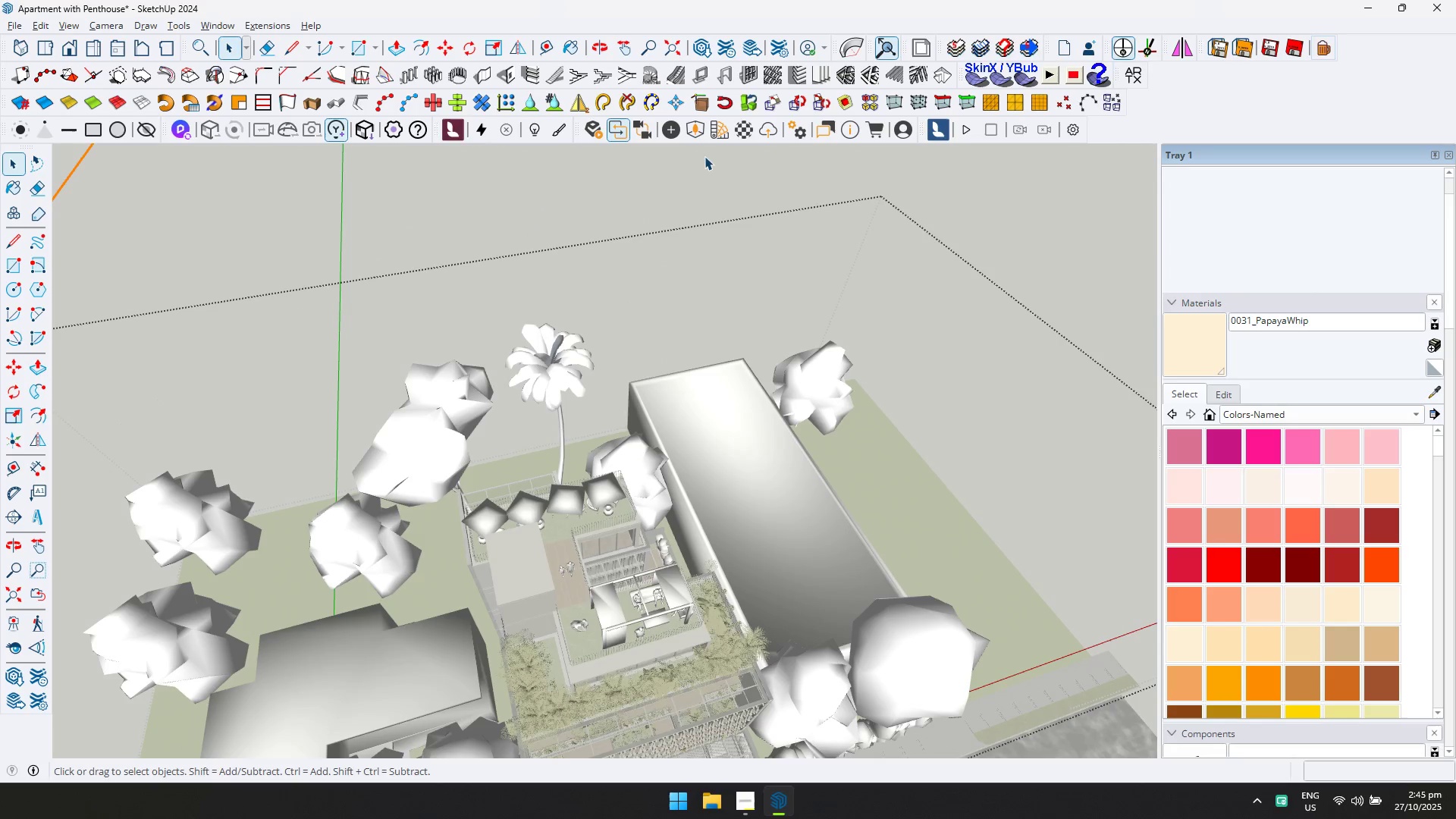 
left_click([689, 134])
 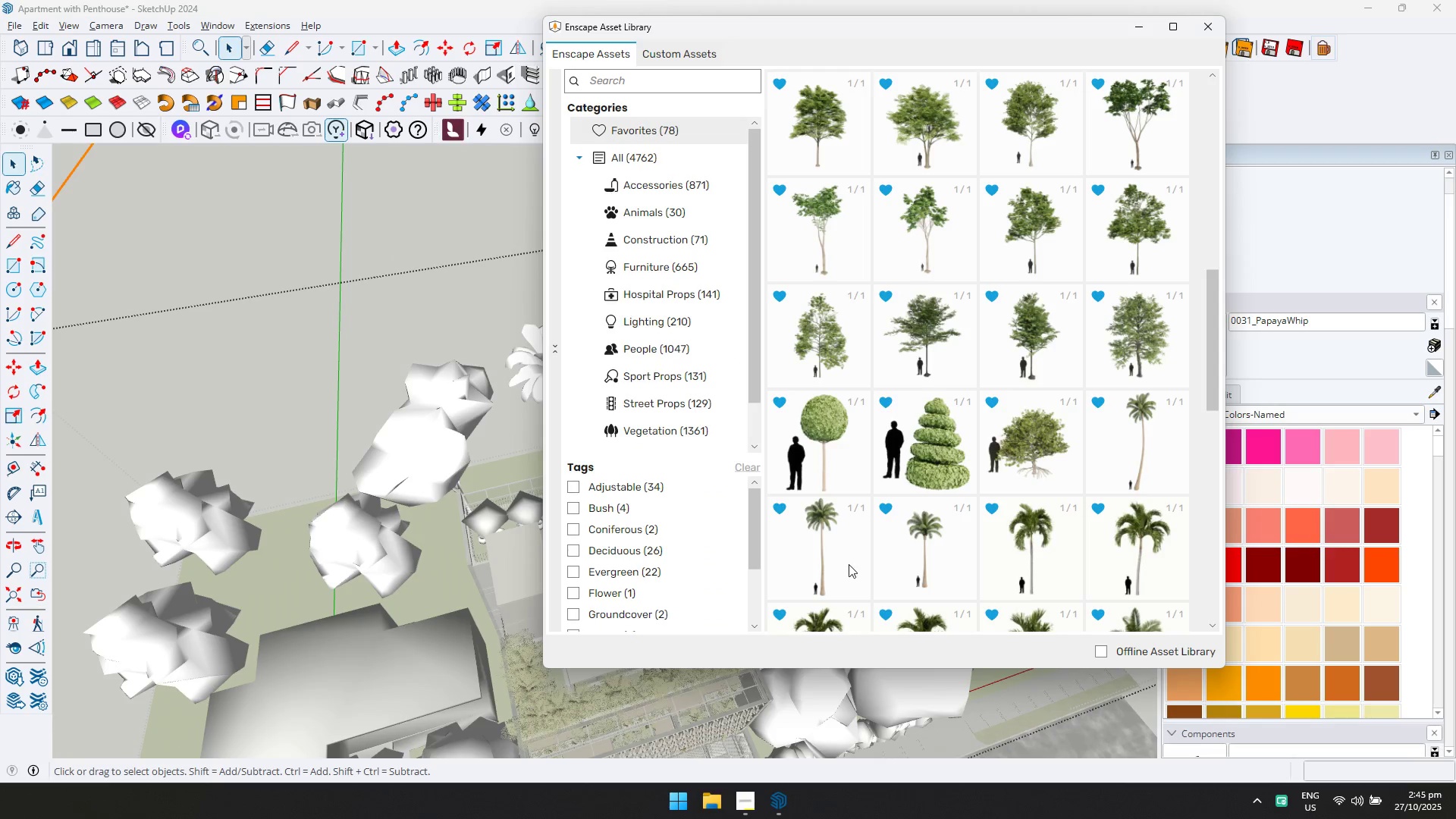 
double_click([843, 563])
 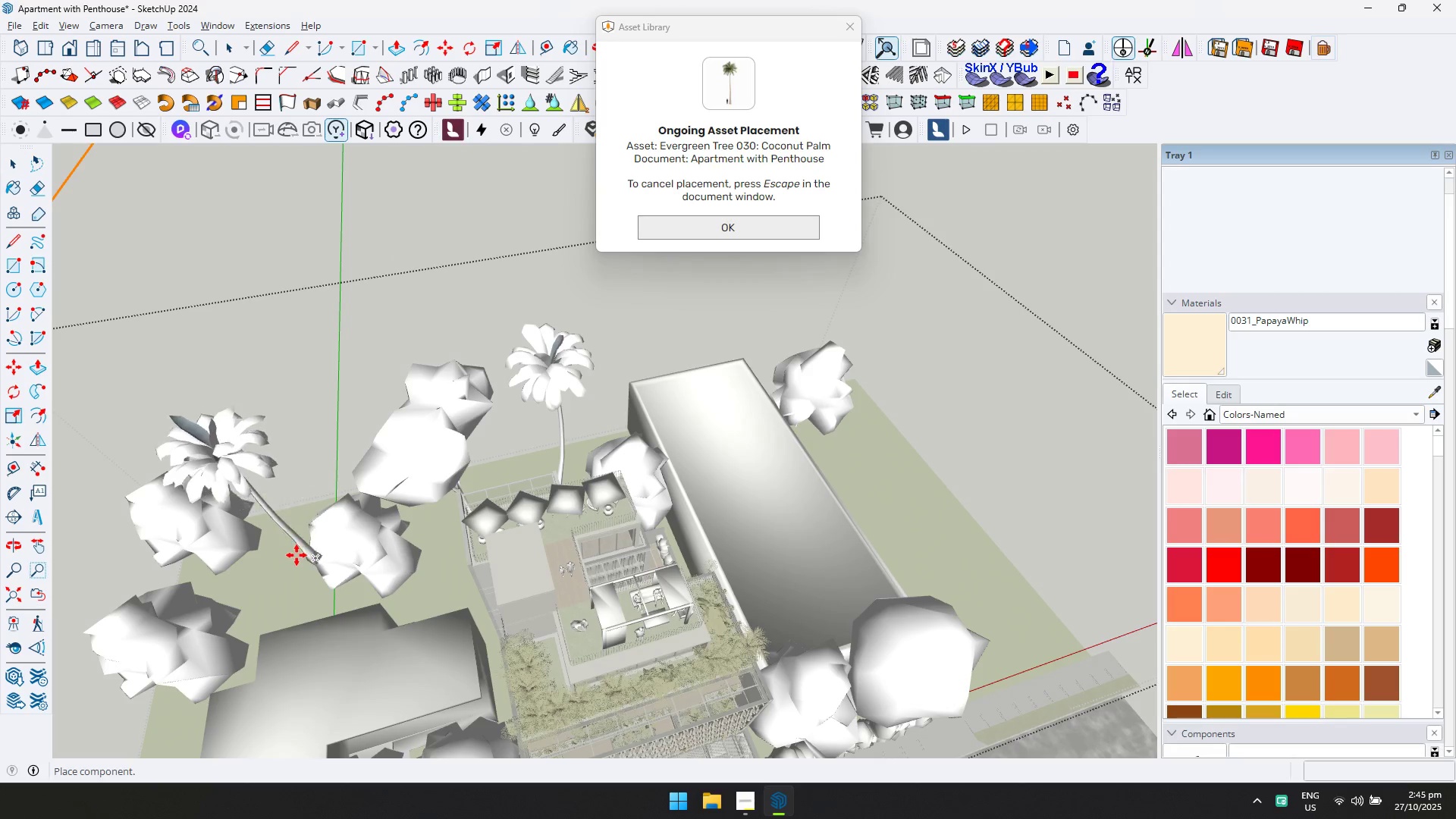 
left_click([294, 553])
 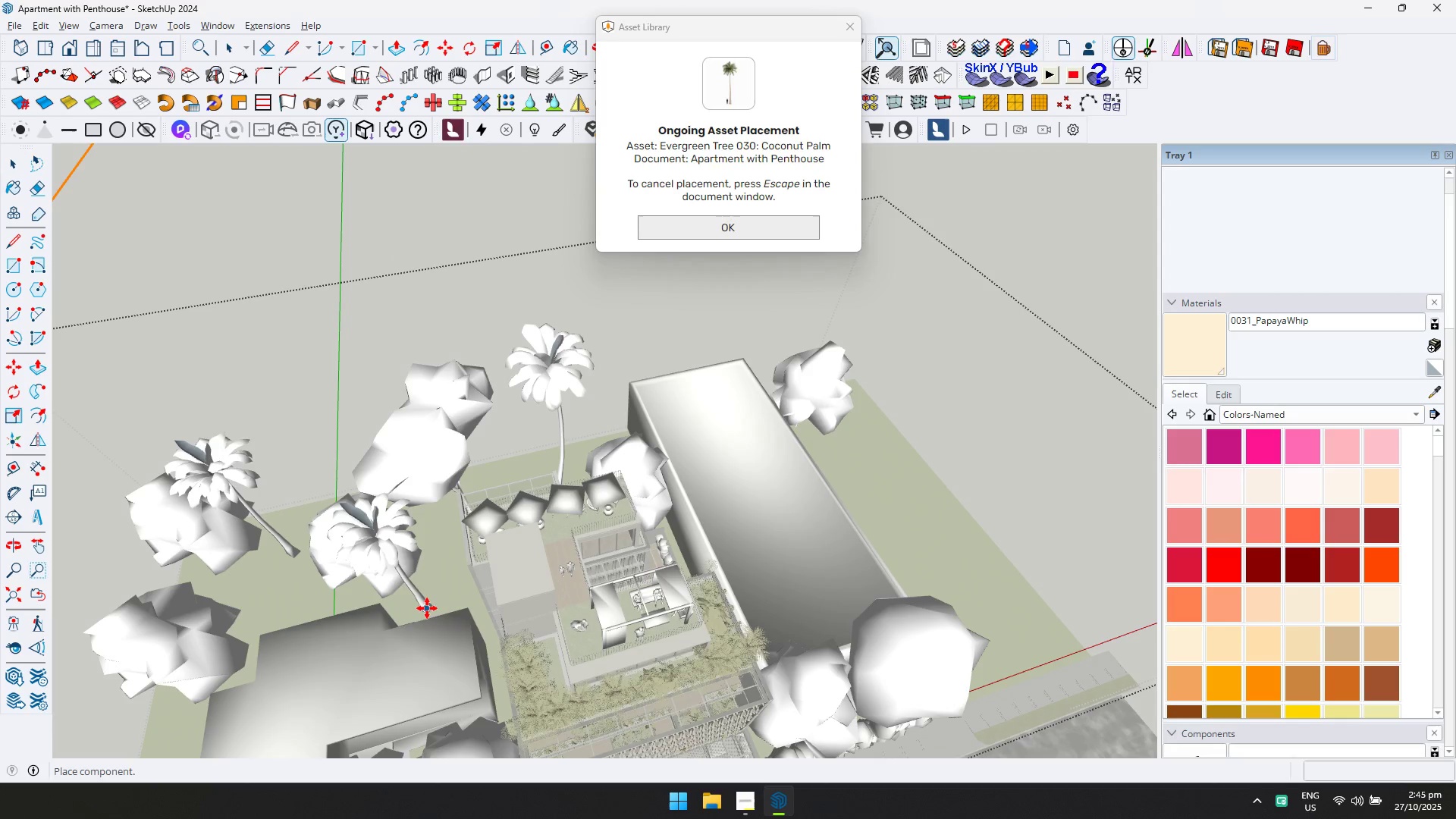 
left_click([430, 614])
 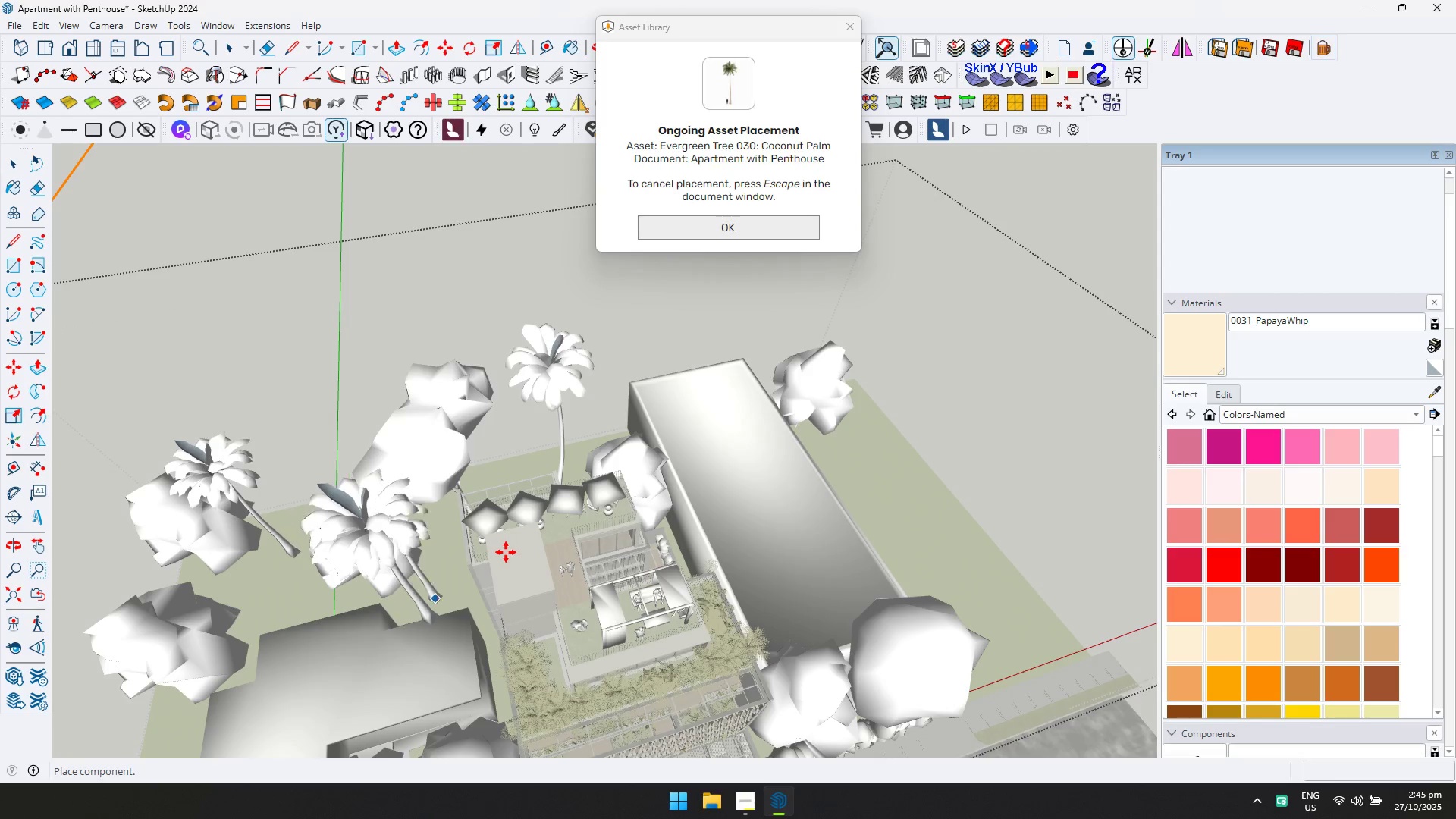 
key(Control+ControlLeft)
 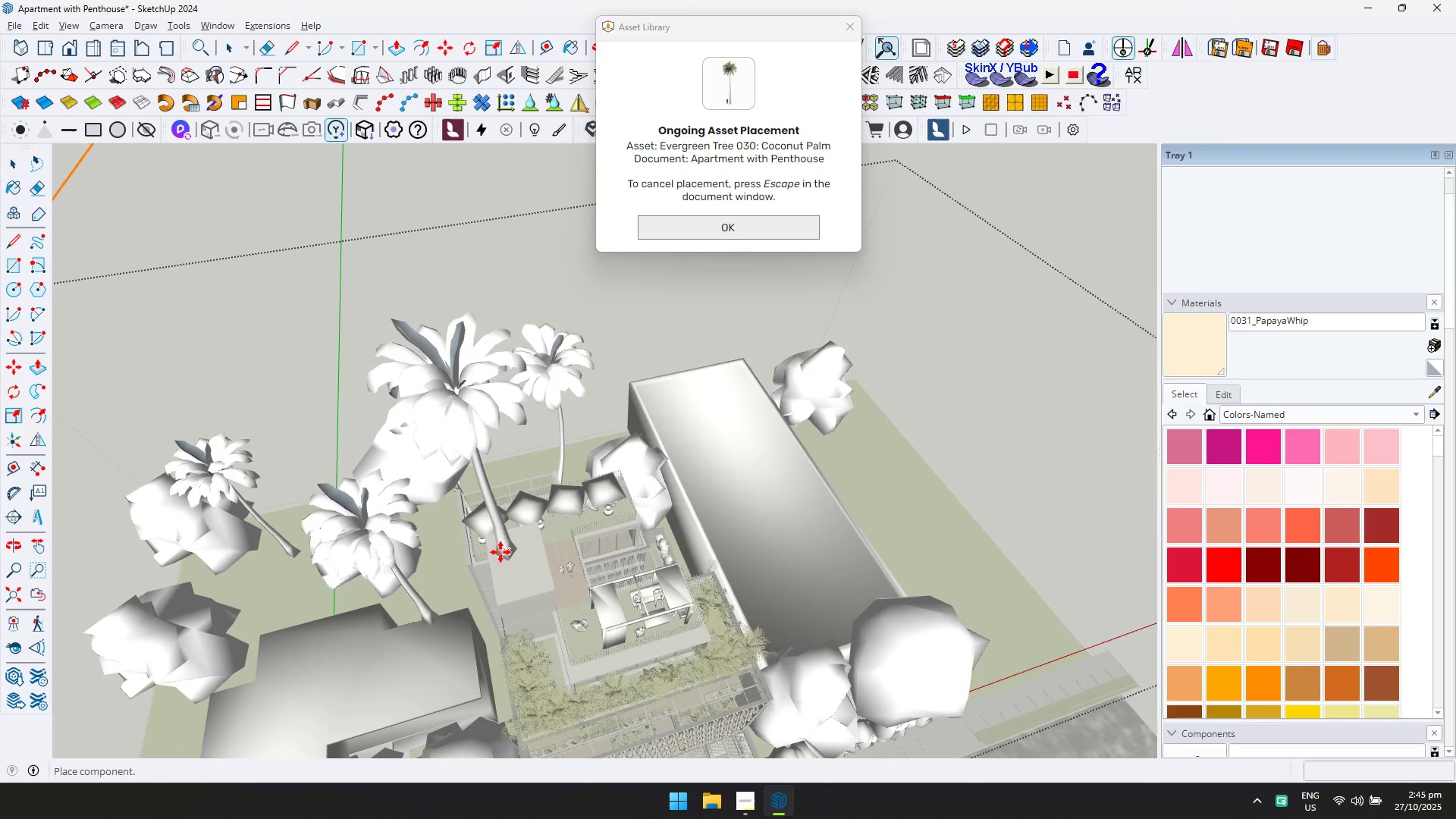 
key(Control+Z)
 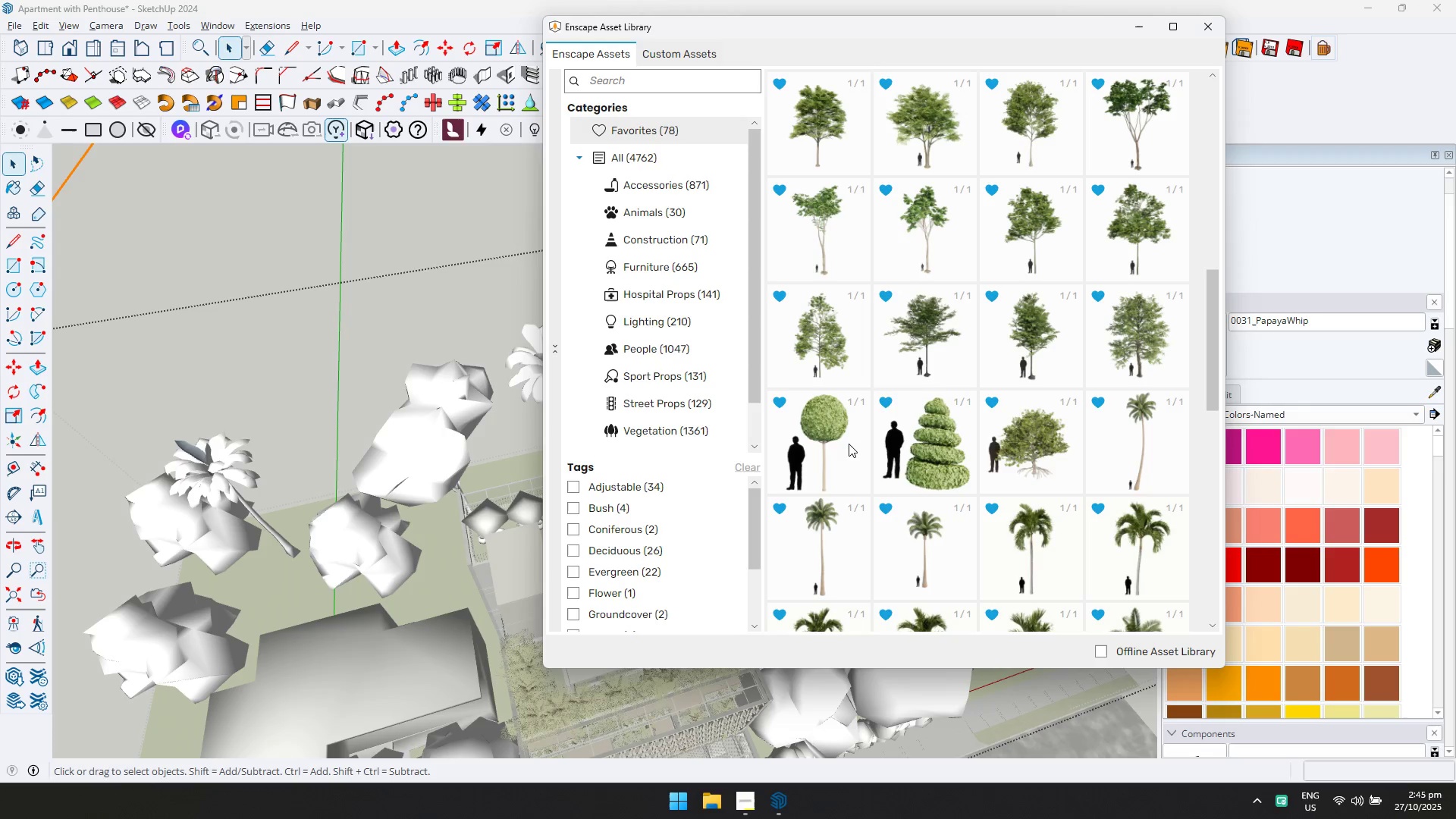 
left_click([842, 554])
 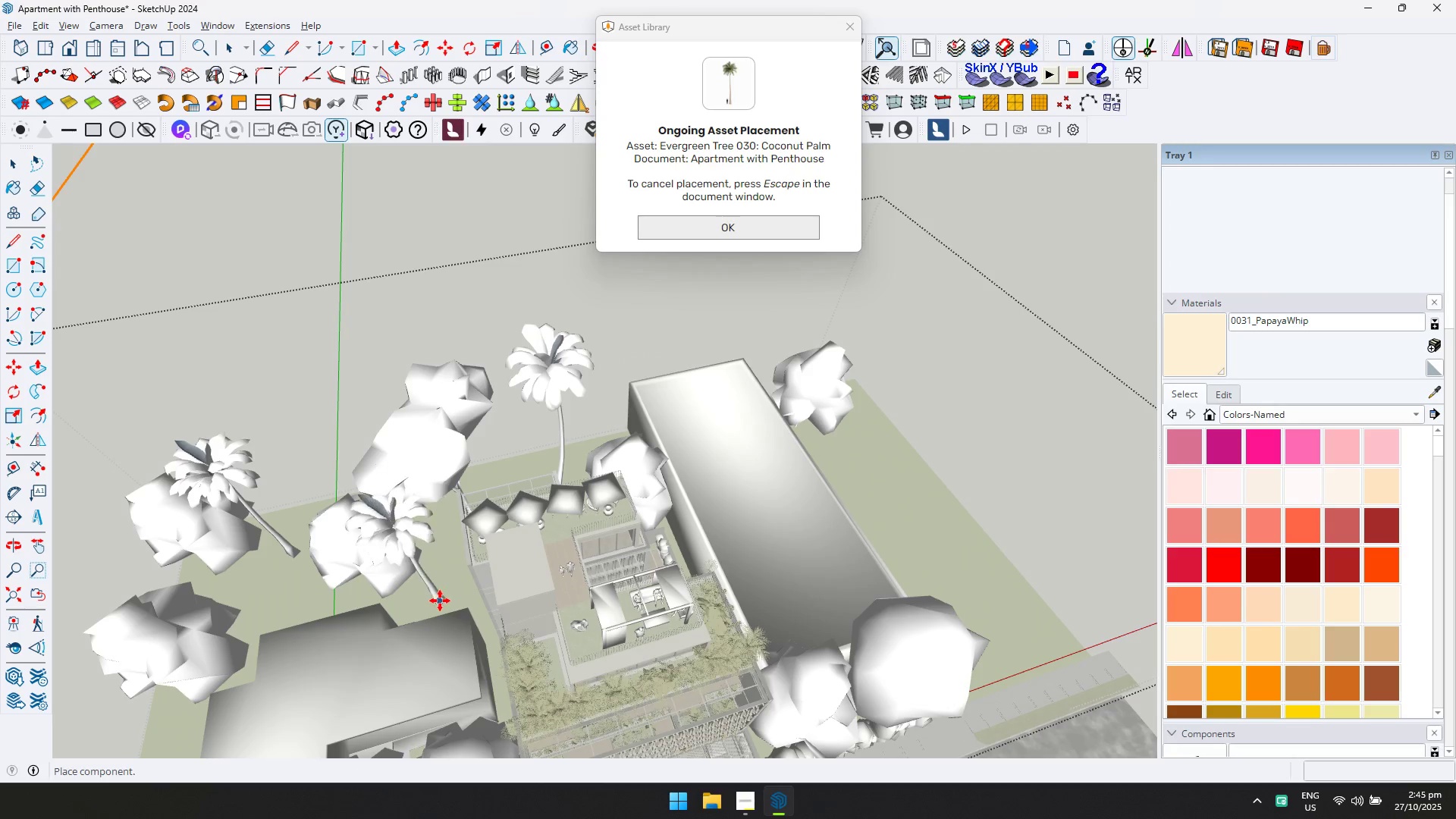 
left_click([439, 602])
 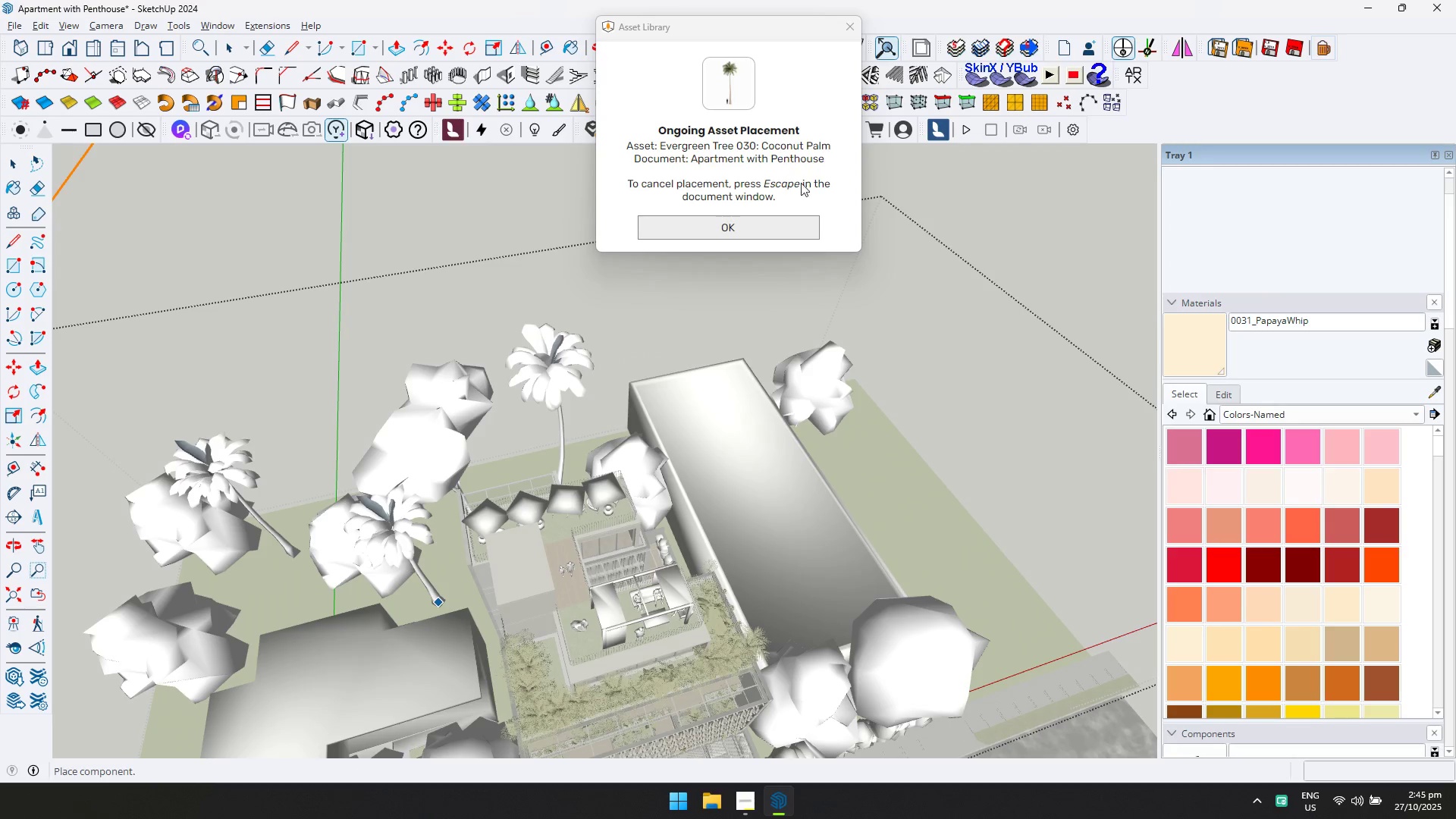 
left_click([774, 228])
 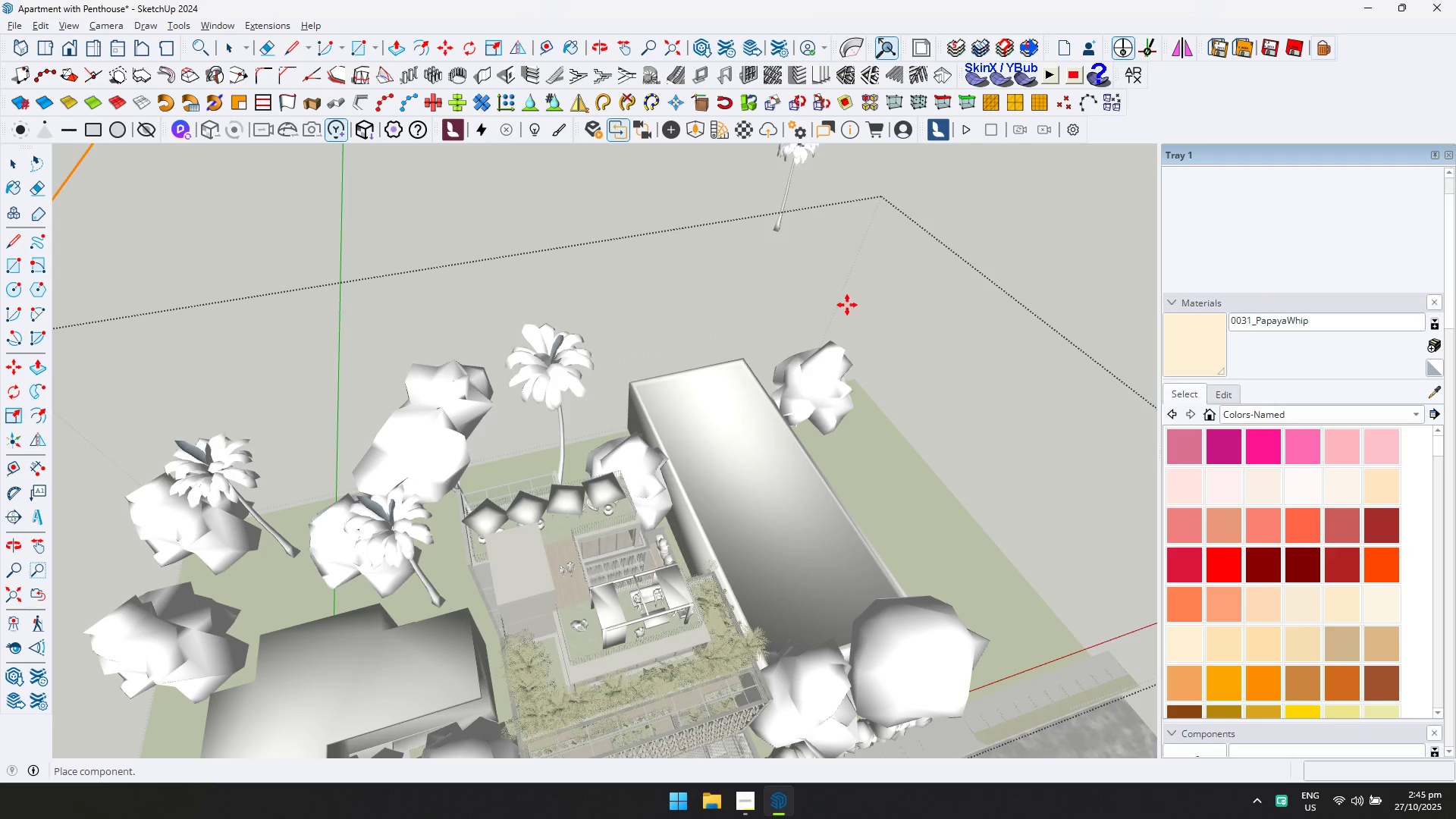 
key(Escape)
 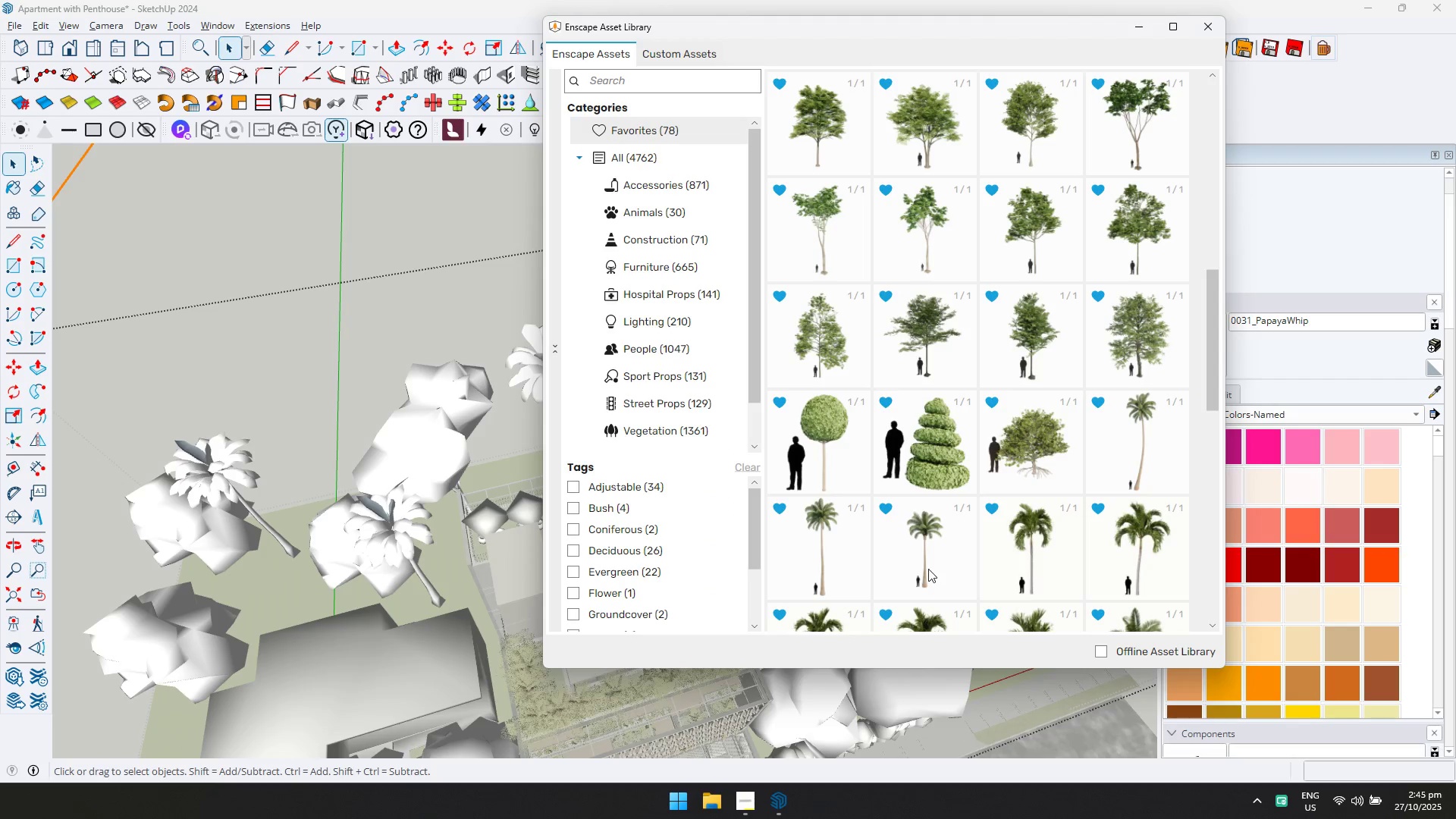 
double_click([928, 569])
 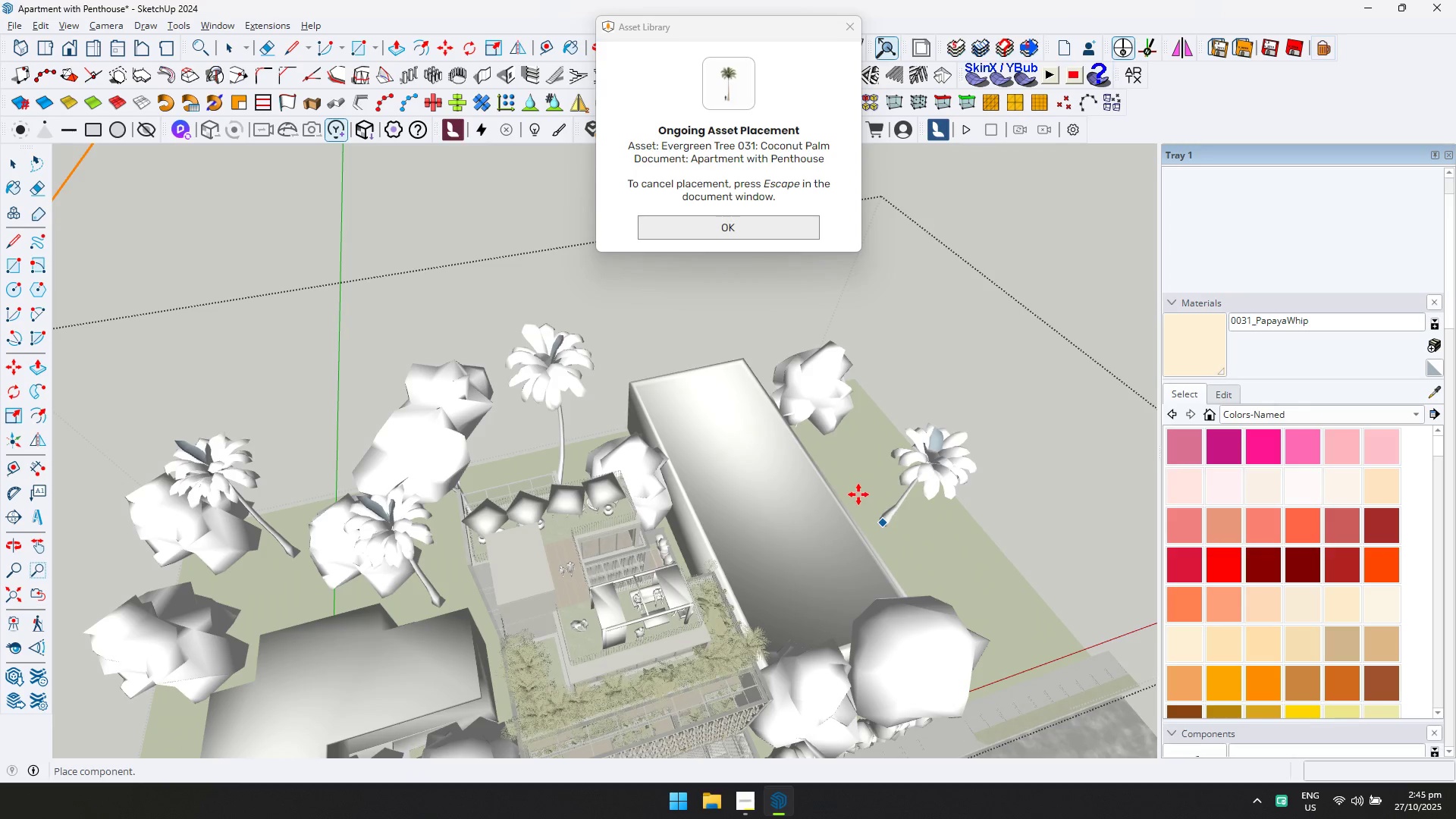 
left_click([858, 490])
 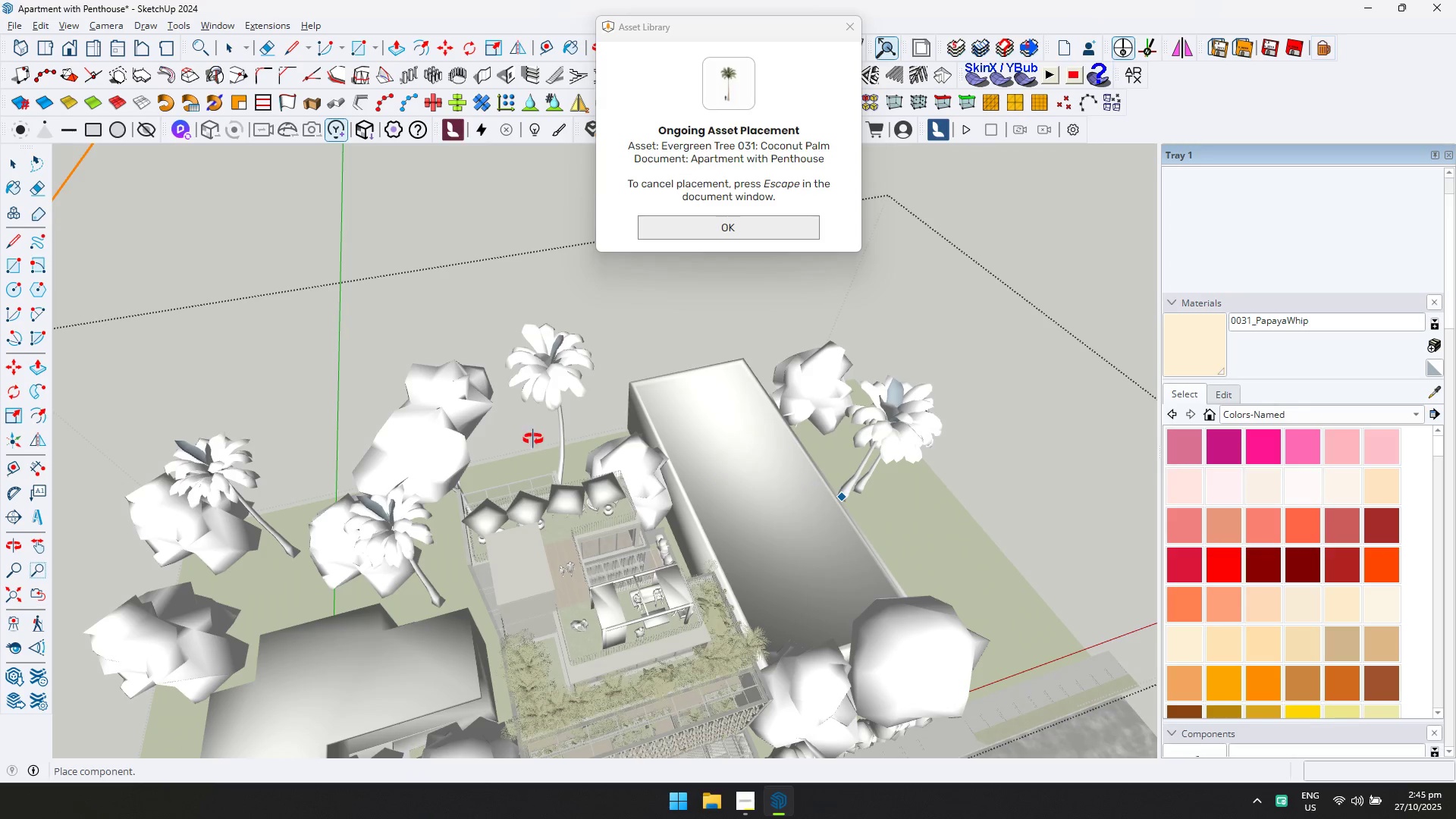 
hold_key(key=ShiftLeft, duration=0.57)
 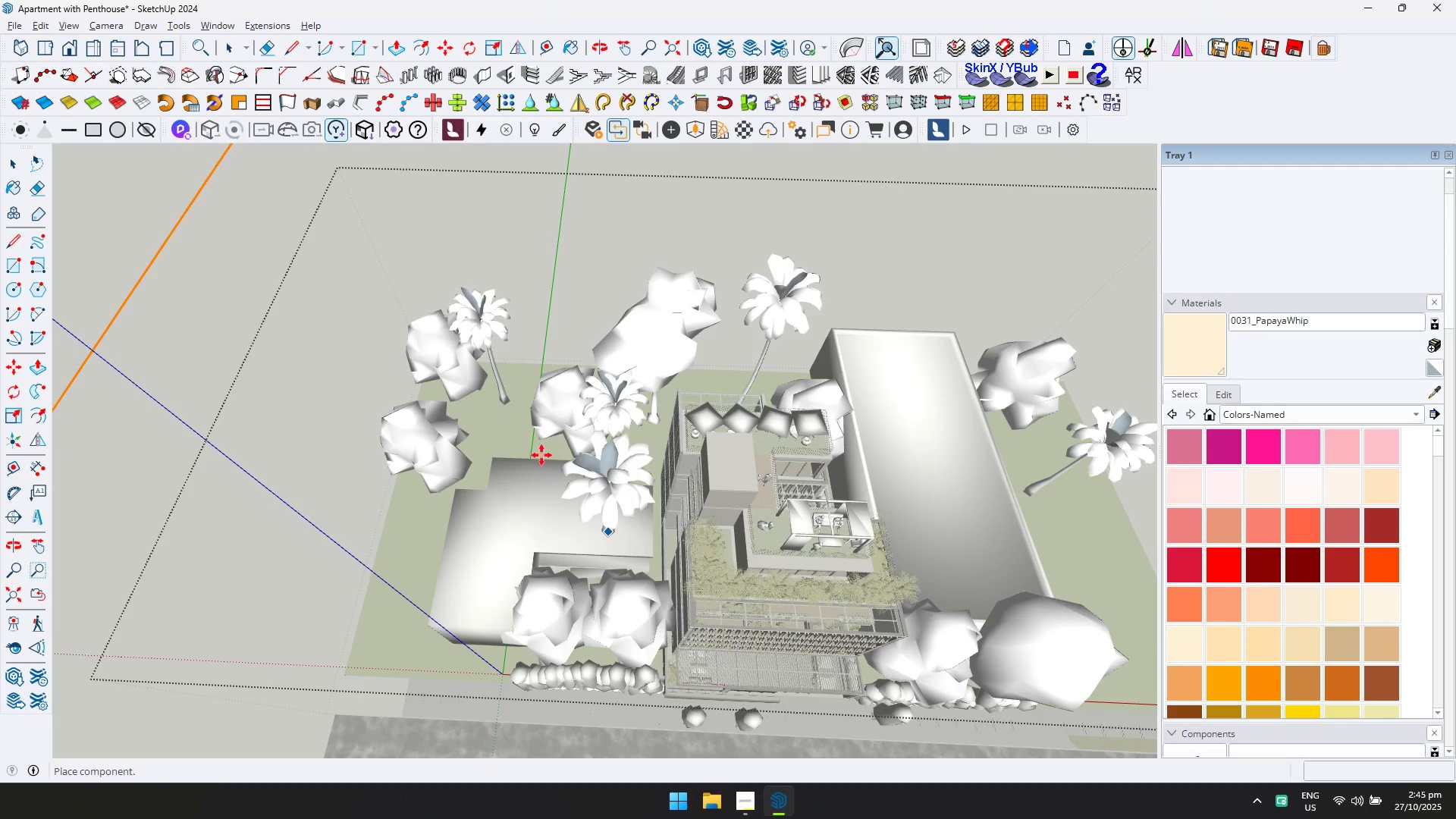 
left_click([507, 444])
 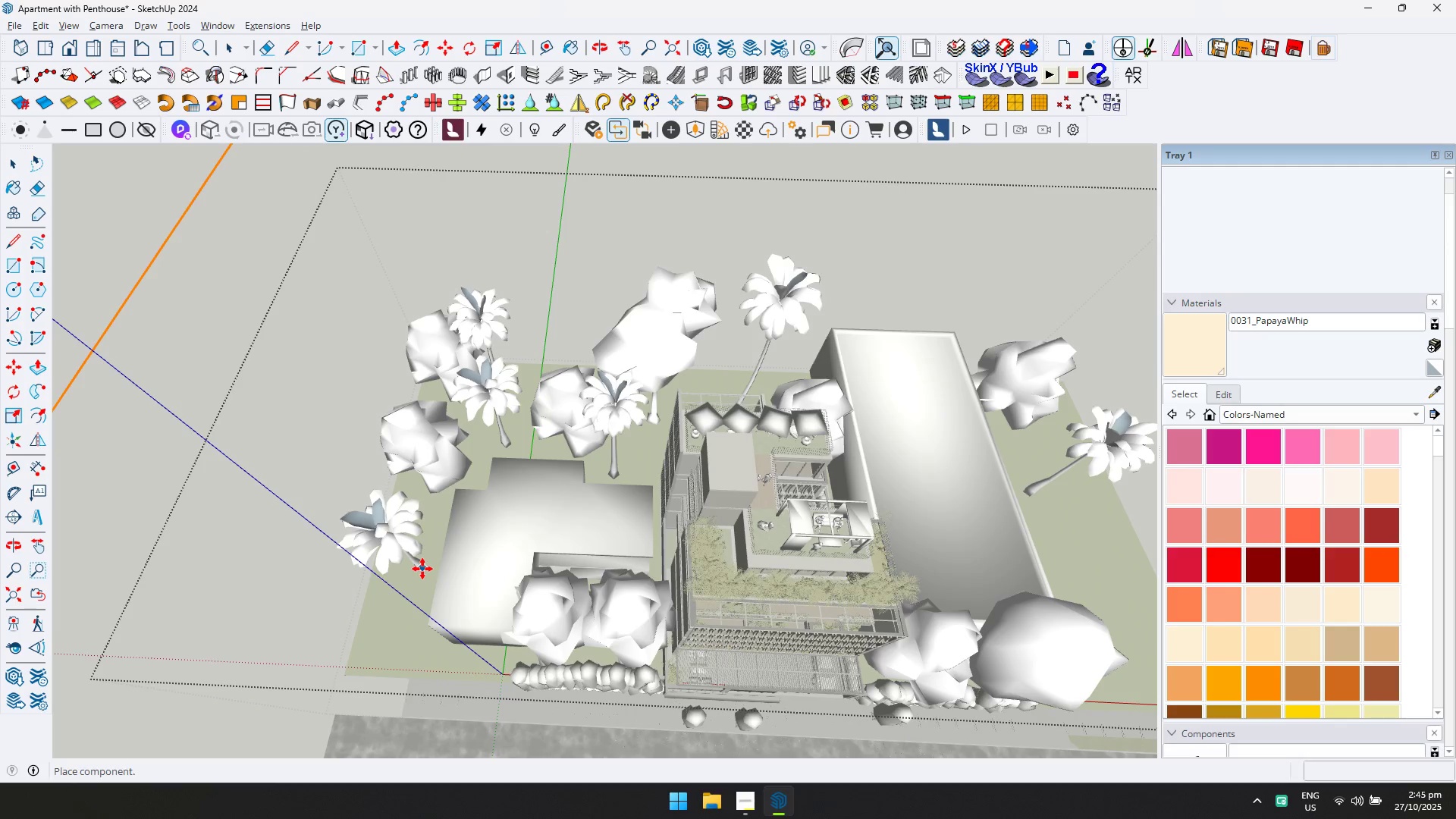 
left_click([422, 569])
 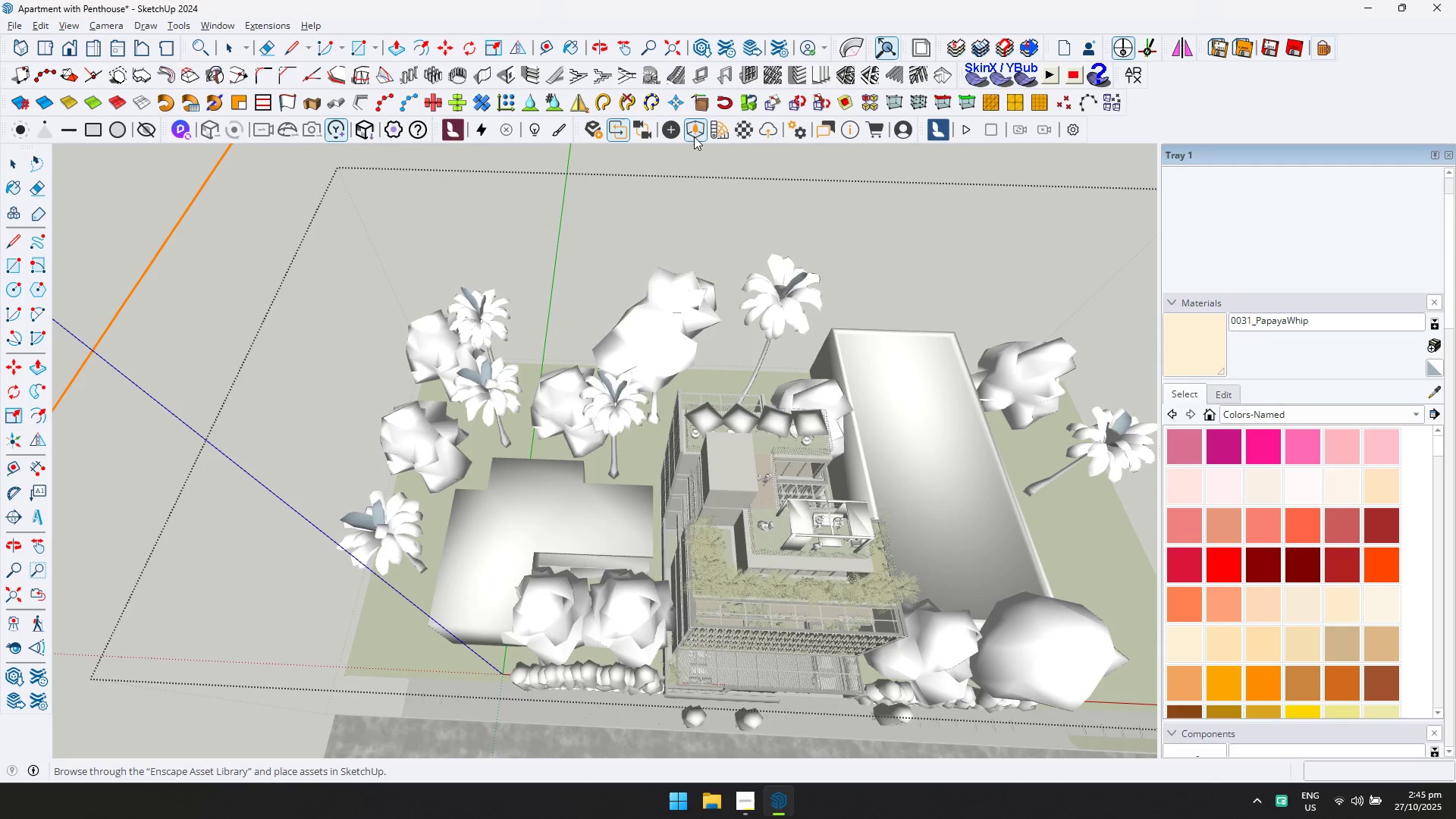 
left_click([700, 131])
 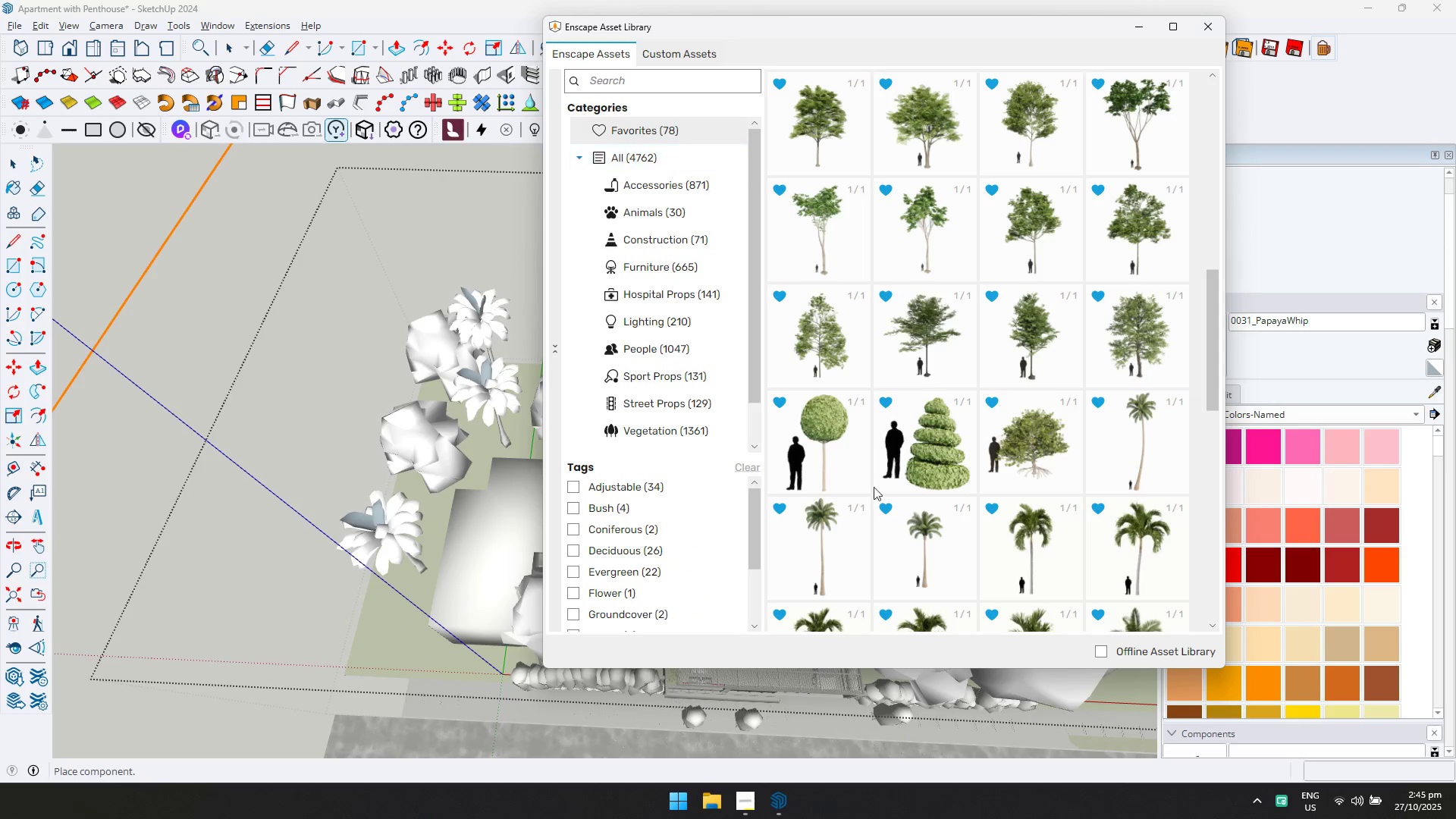 
scroll: coordinate [877, 500], scroll_direction: down, amount: 5.0
 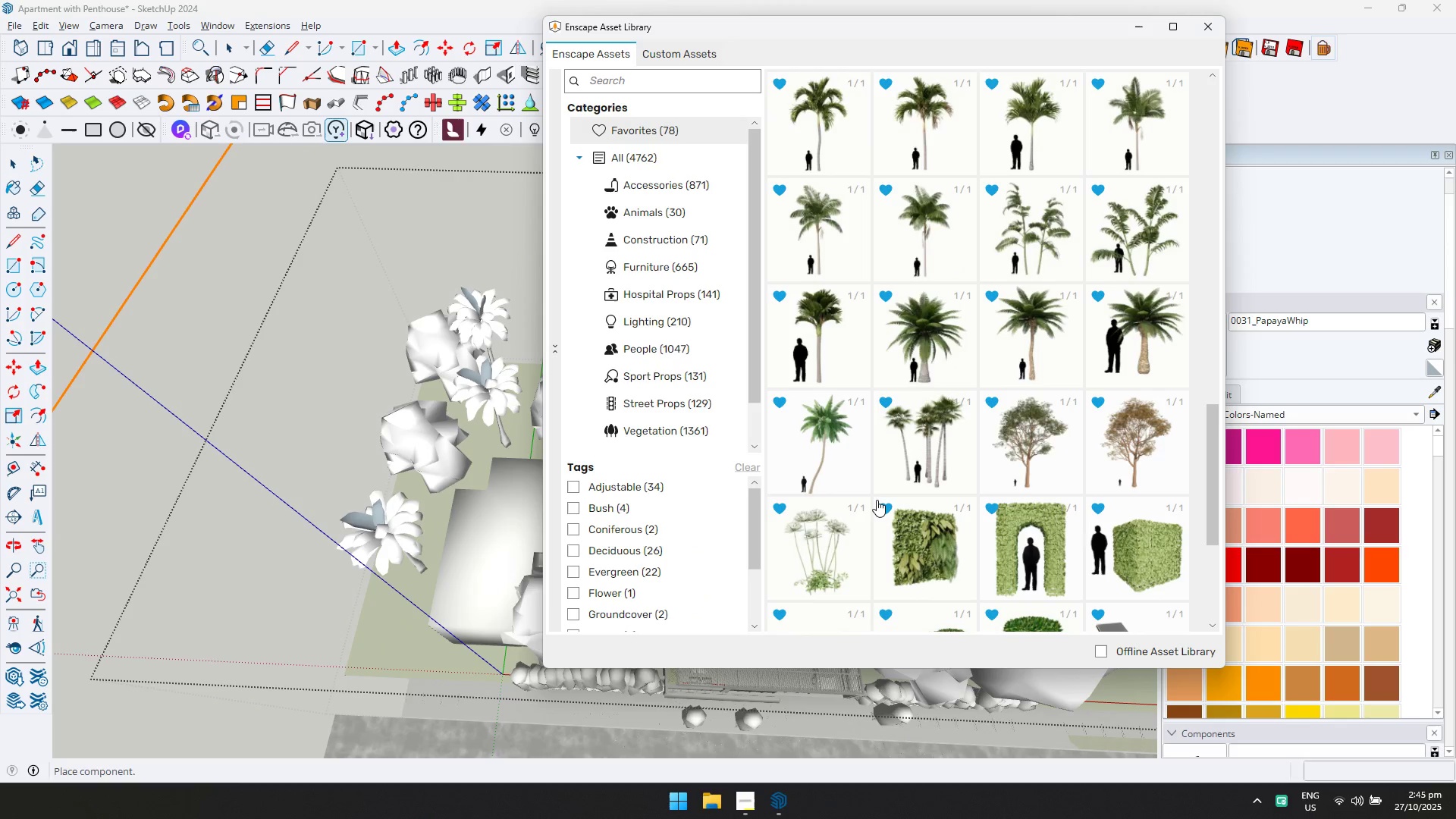 
scroll: coordinate [877, 500], scroll_direction: up, amount: 4.0
 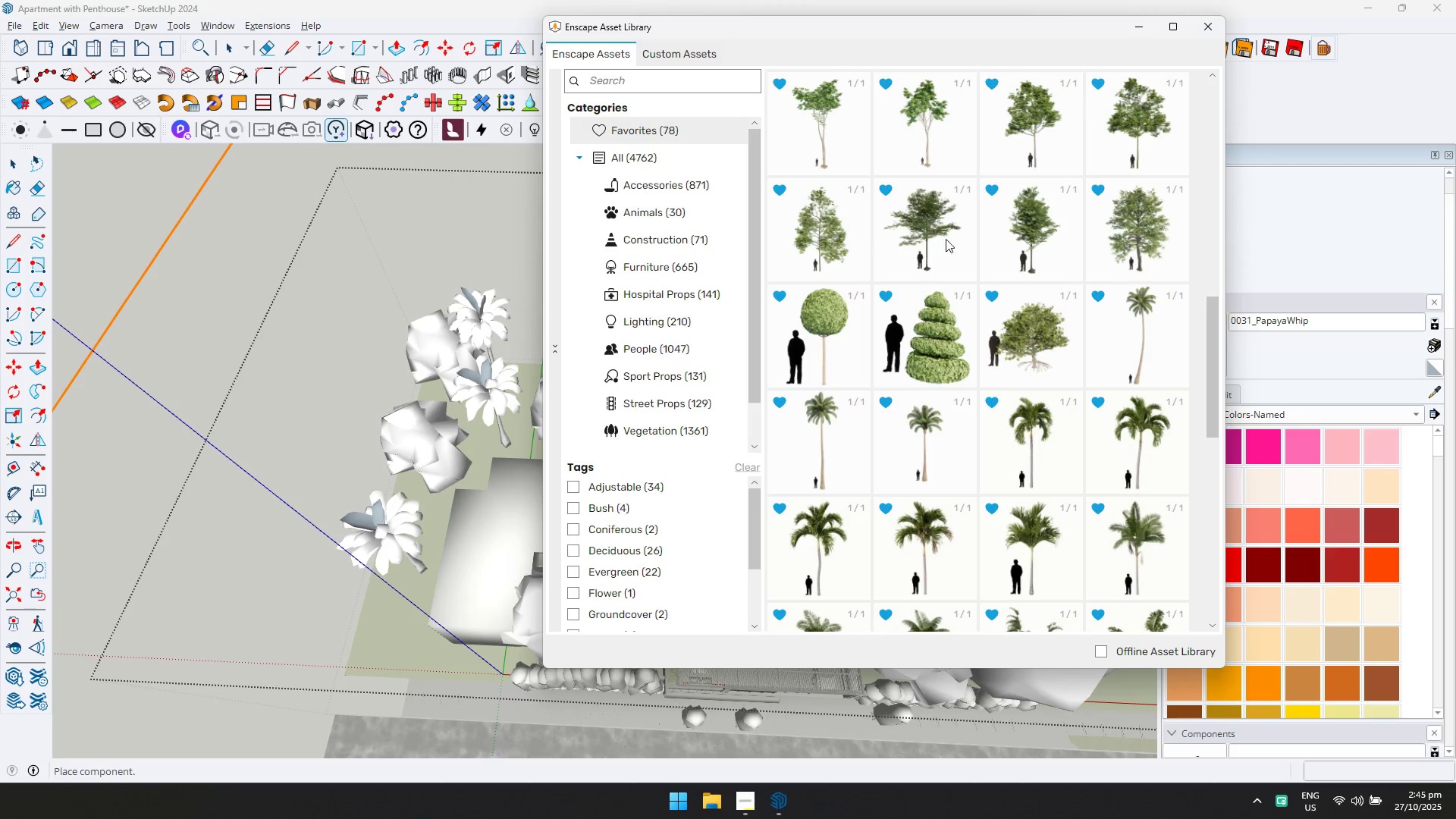 
double_click([952, 241])
 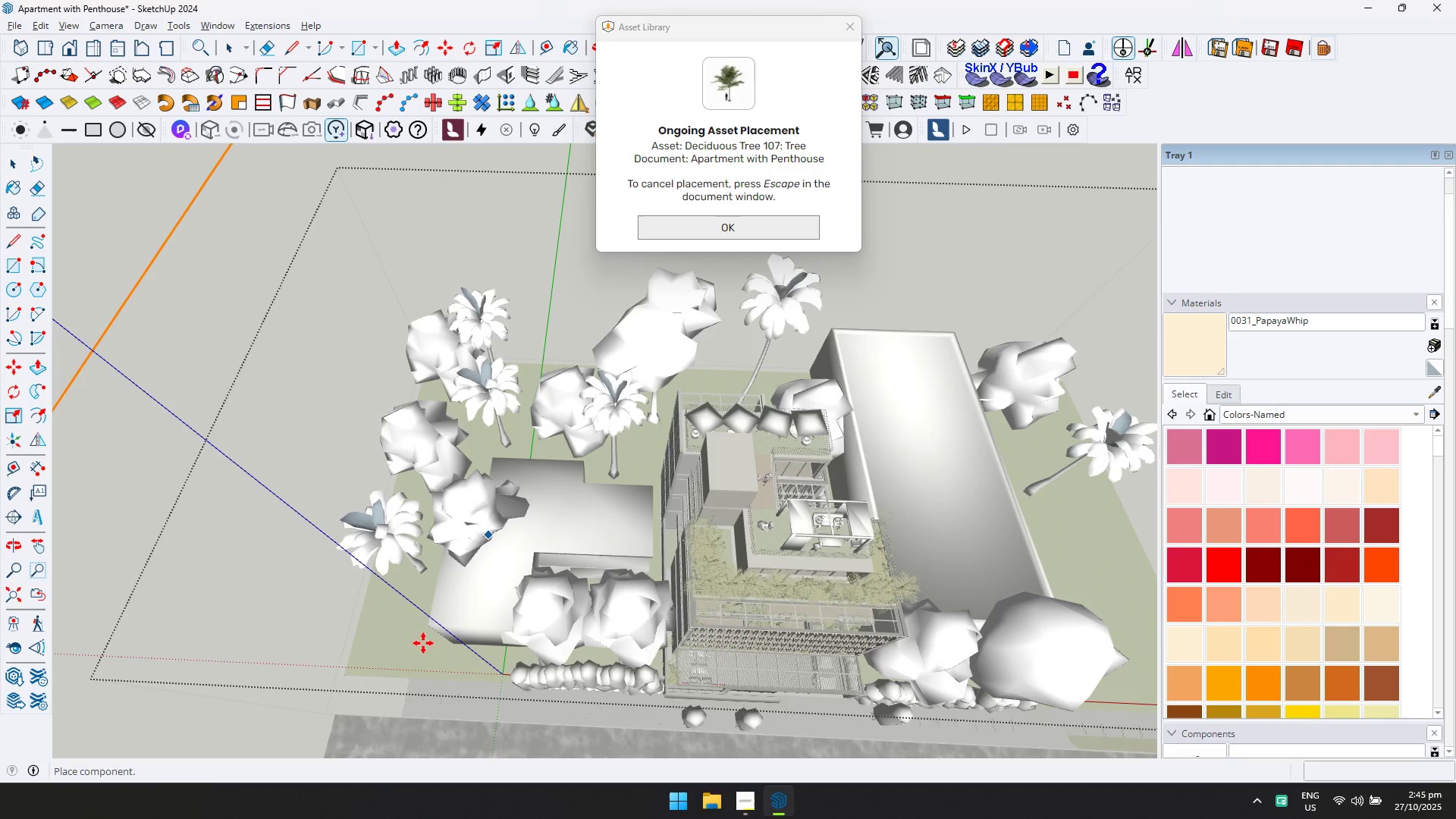 
left_click([410, 646])
 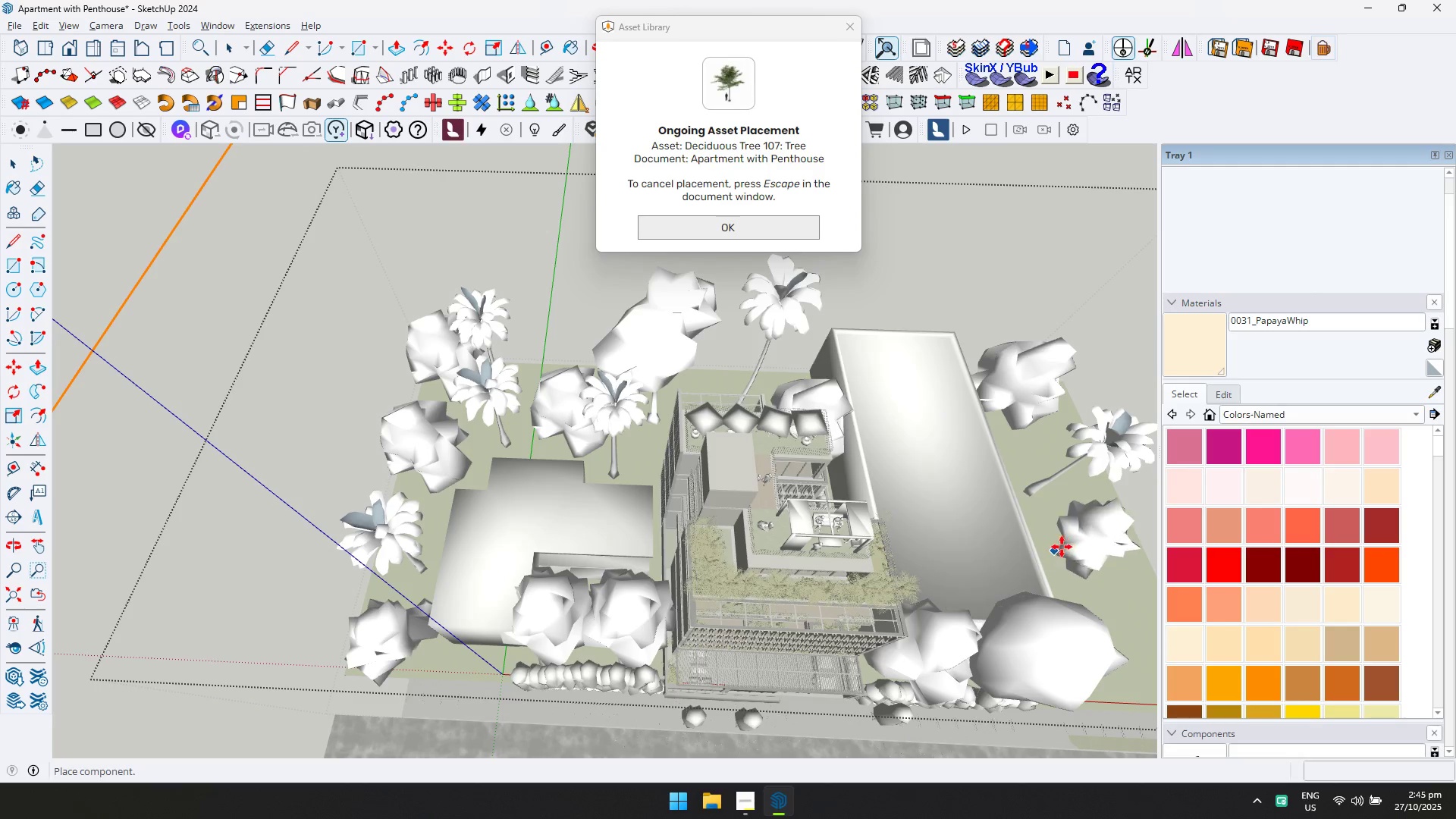 
left_click([1062, 546])
 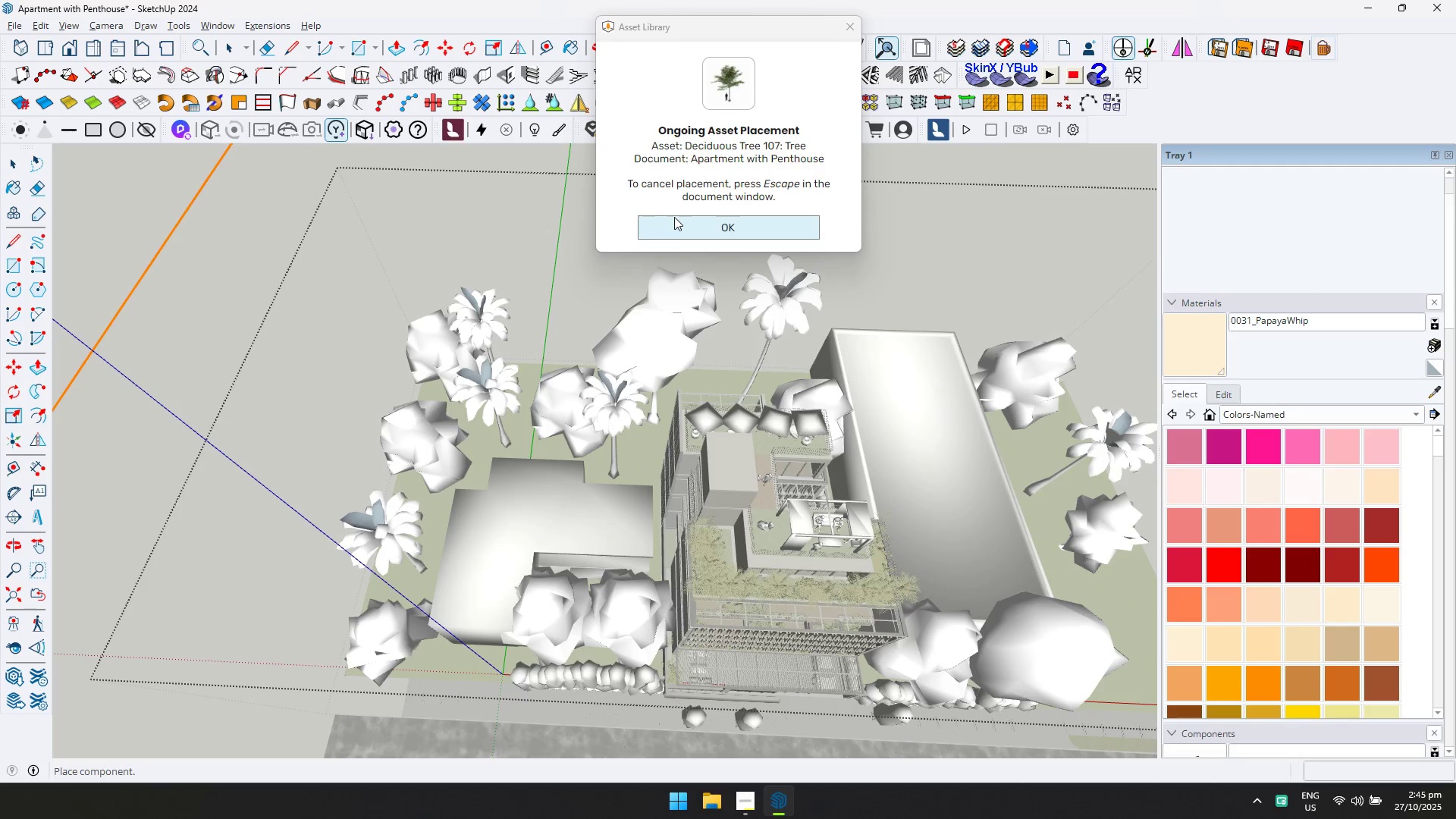 
left_click([678, 224])
 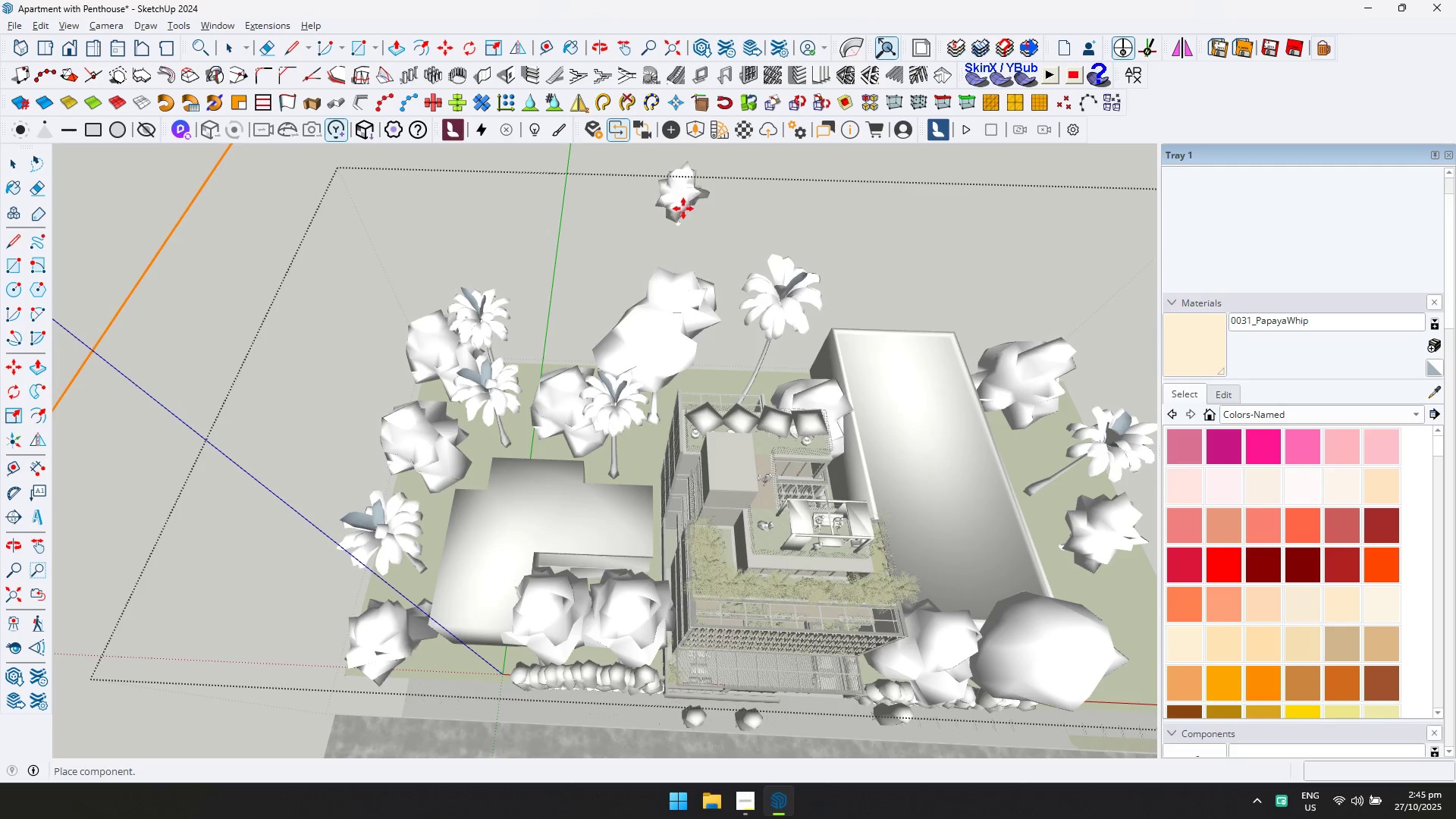 
key(Escape)
 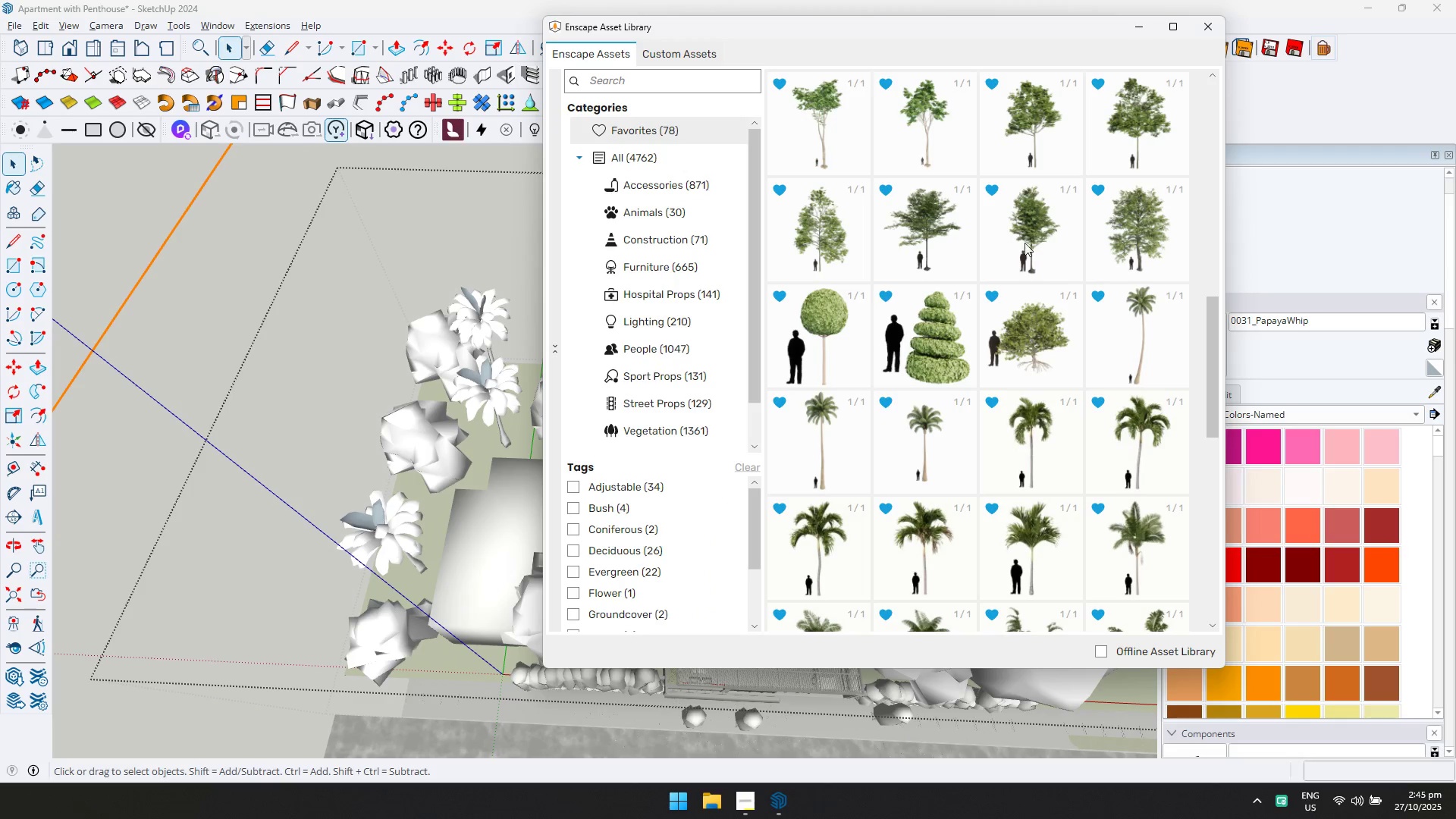 
scroll: coordinate [963, 263], scroll_direction: up, amount: 2.0
 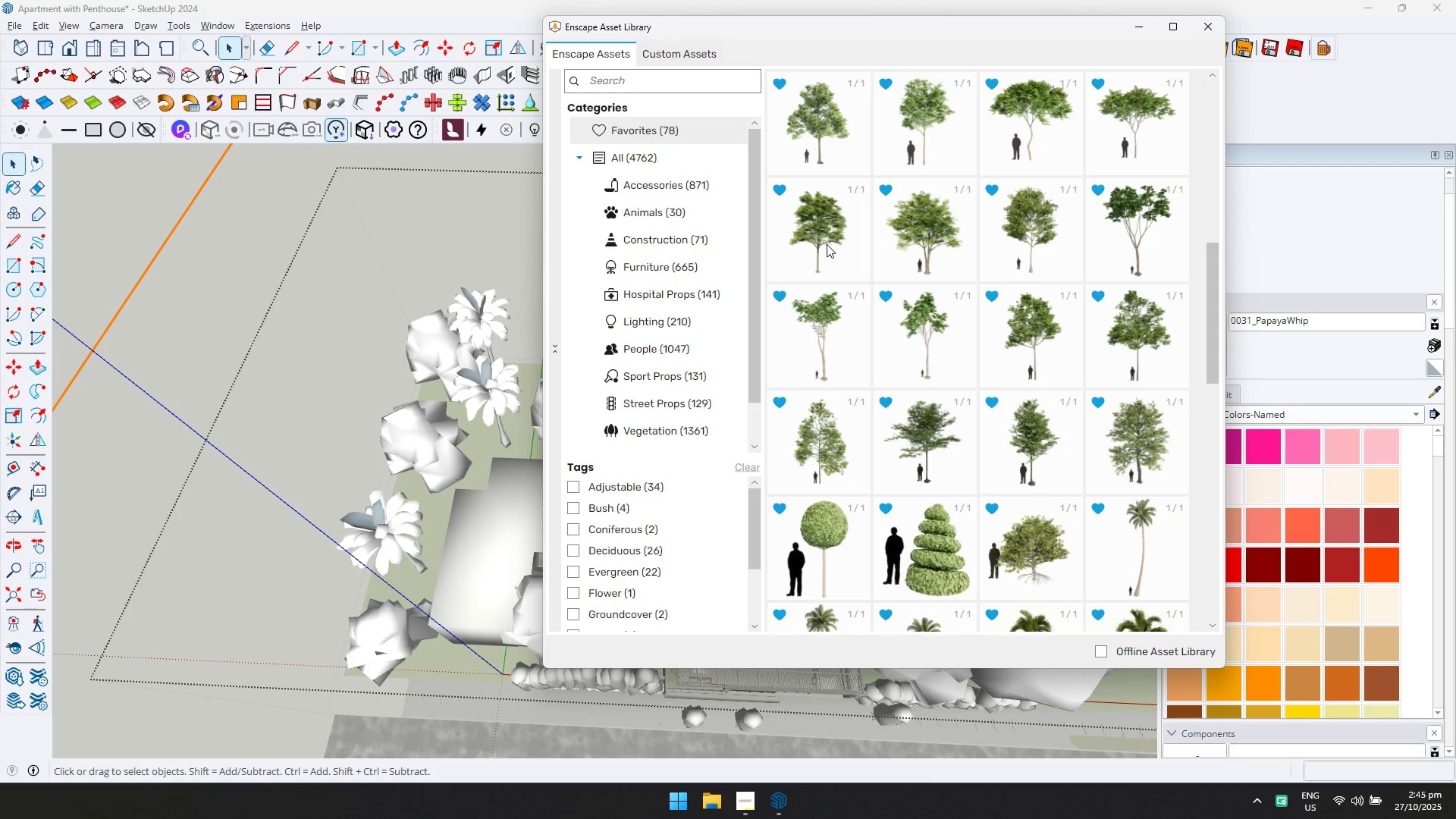 
left_click([827, 244])
 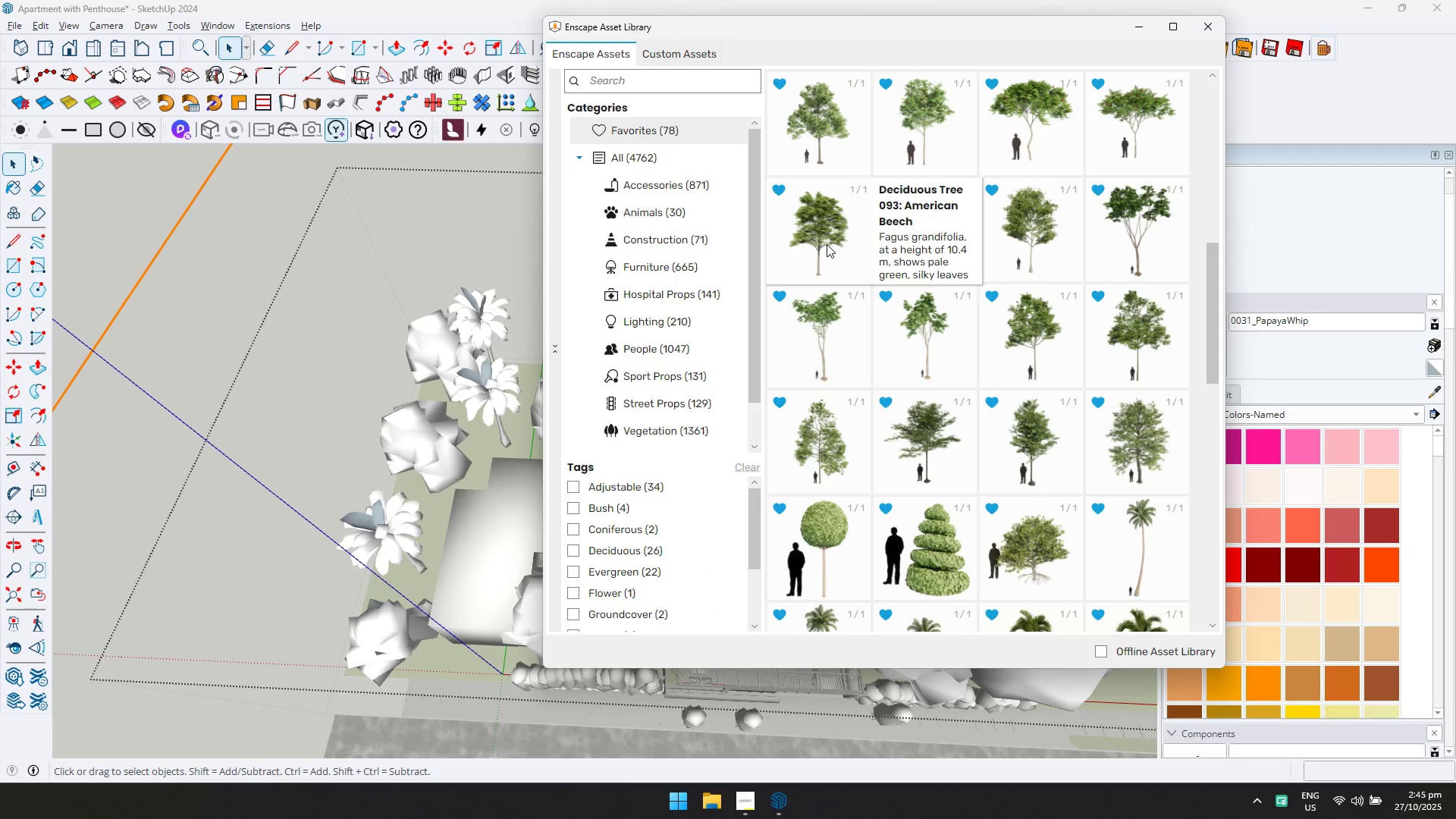 
left_click([827, 244])
 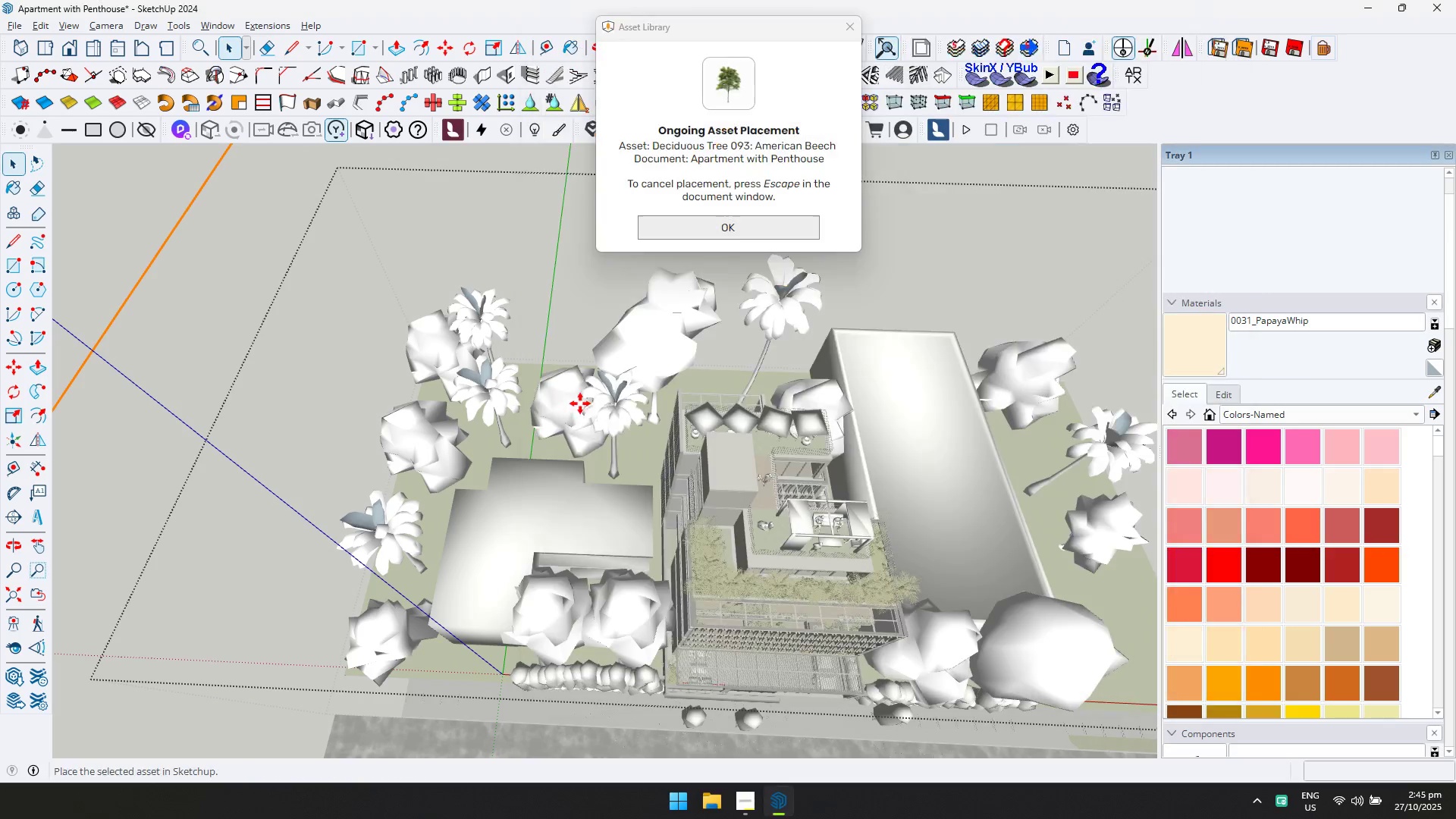 
scroll: coordinate [517, 439], scroll_direction: up, amount: 9.0
 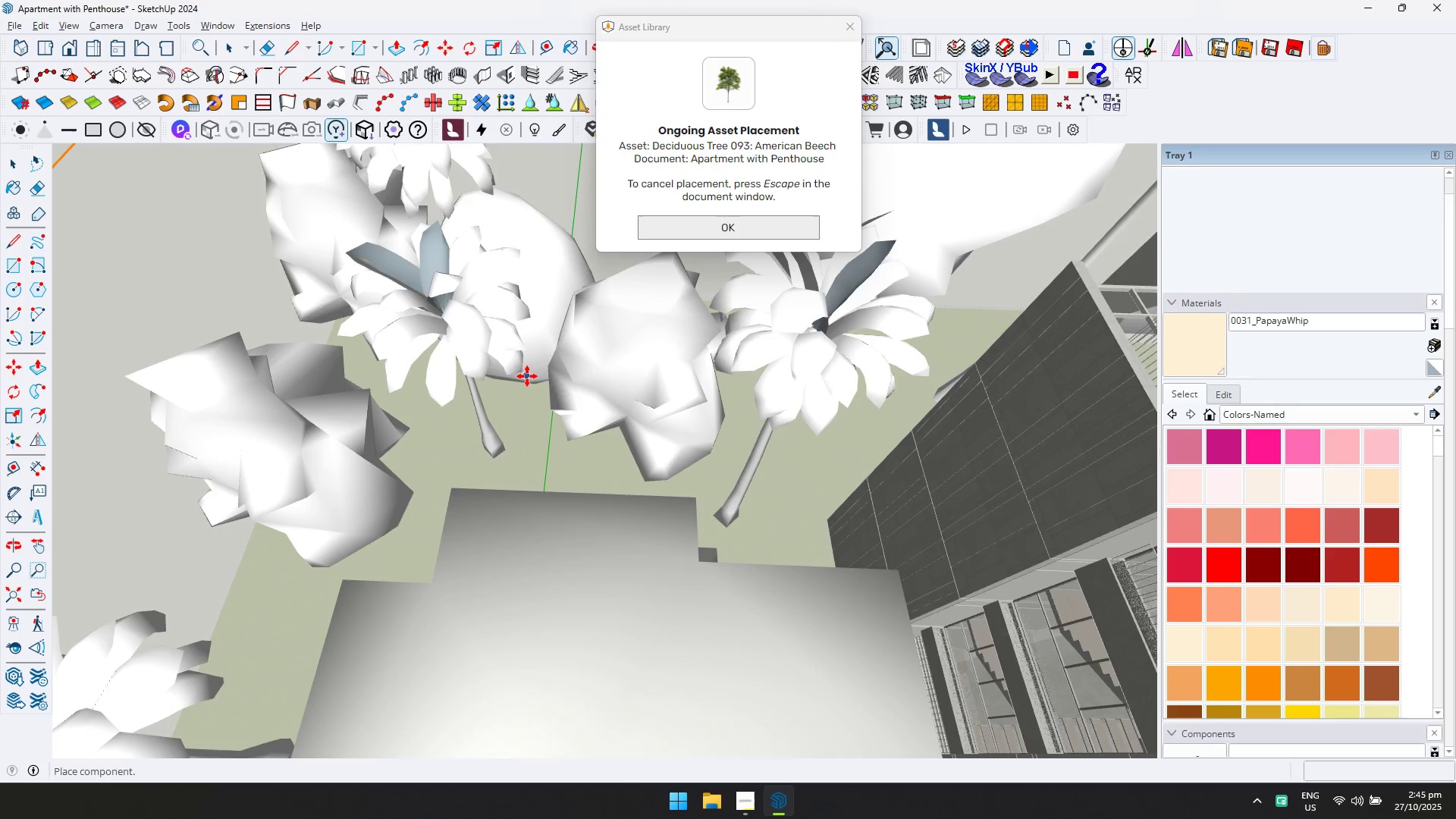 
left_click([527, 376])
 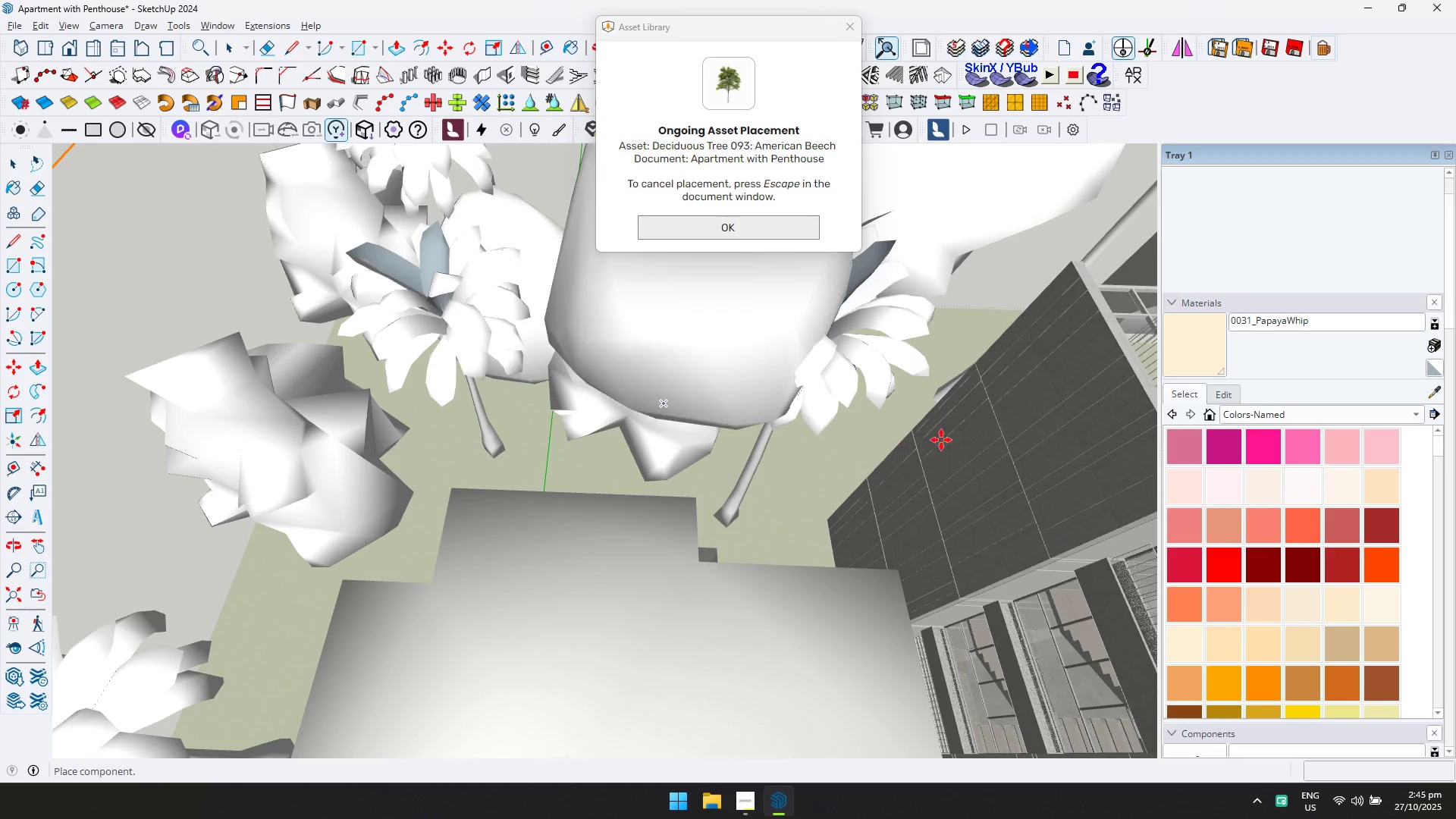 
hold_key(key=ShiftLeft, duration=0.38)
 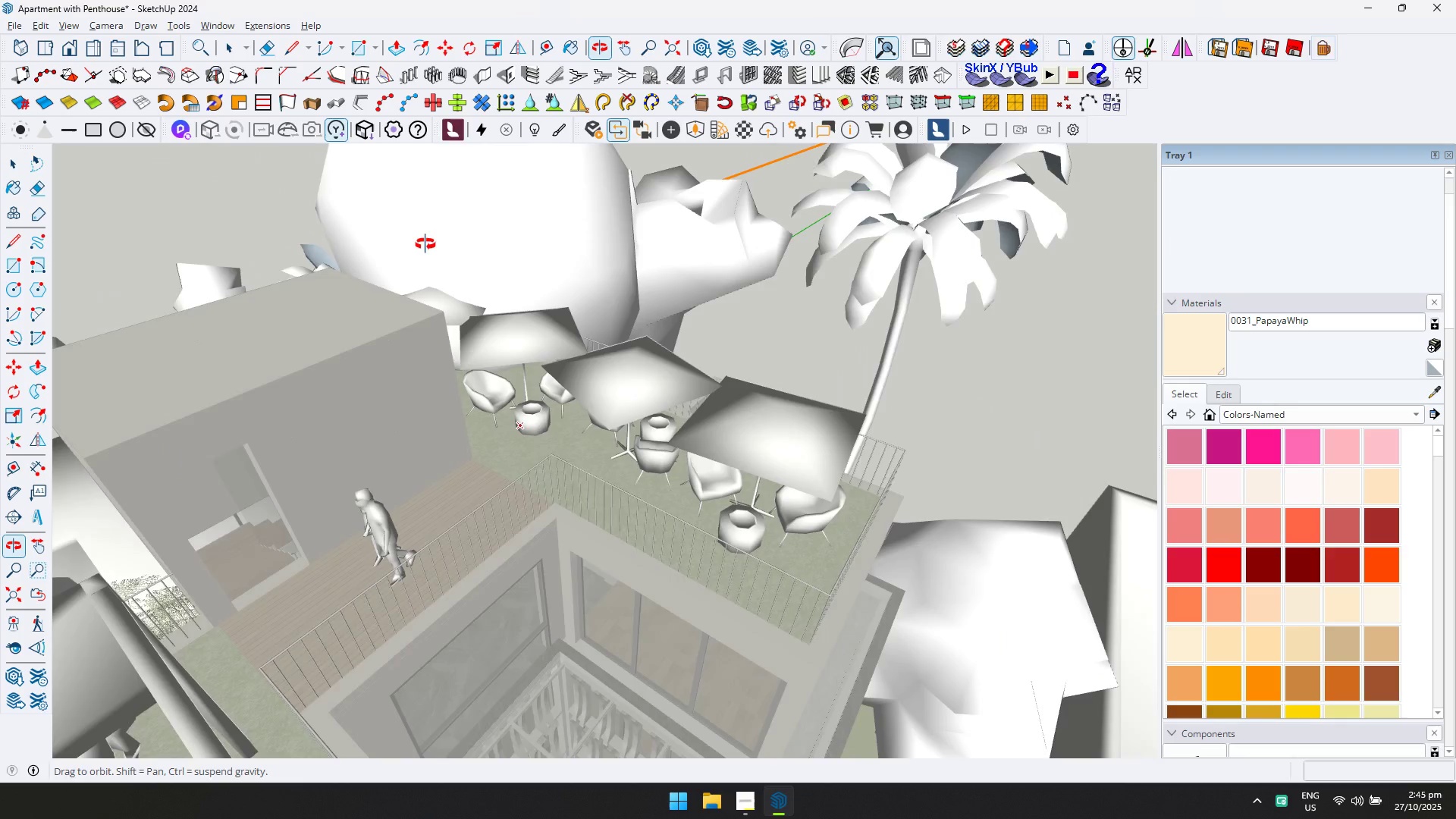 
hold_key(key=ShiftLeft, duration=0.42)
 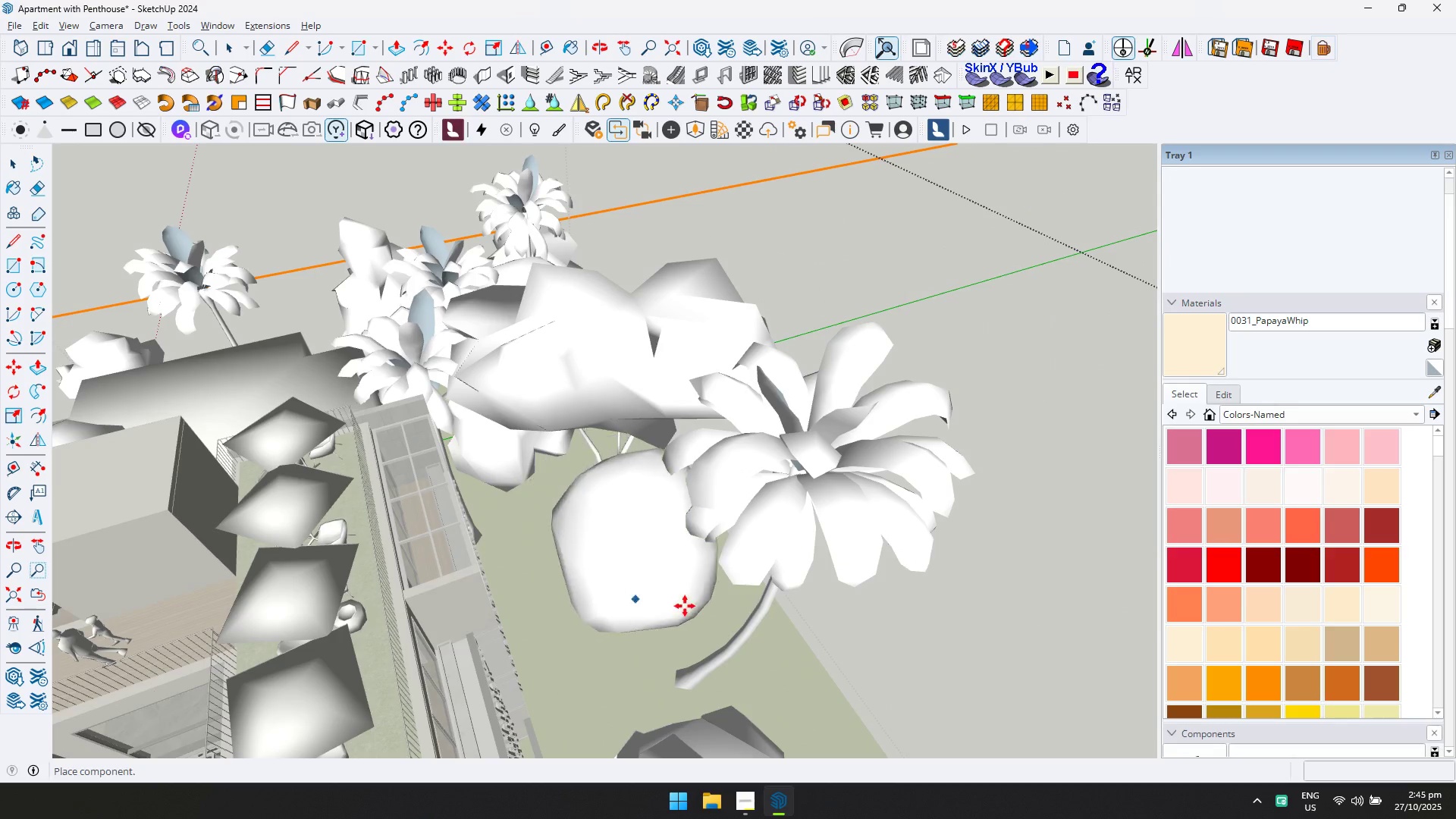 
left_click([691, 605])
 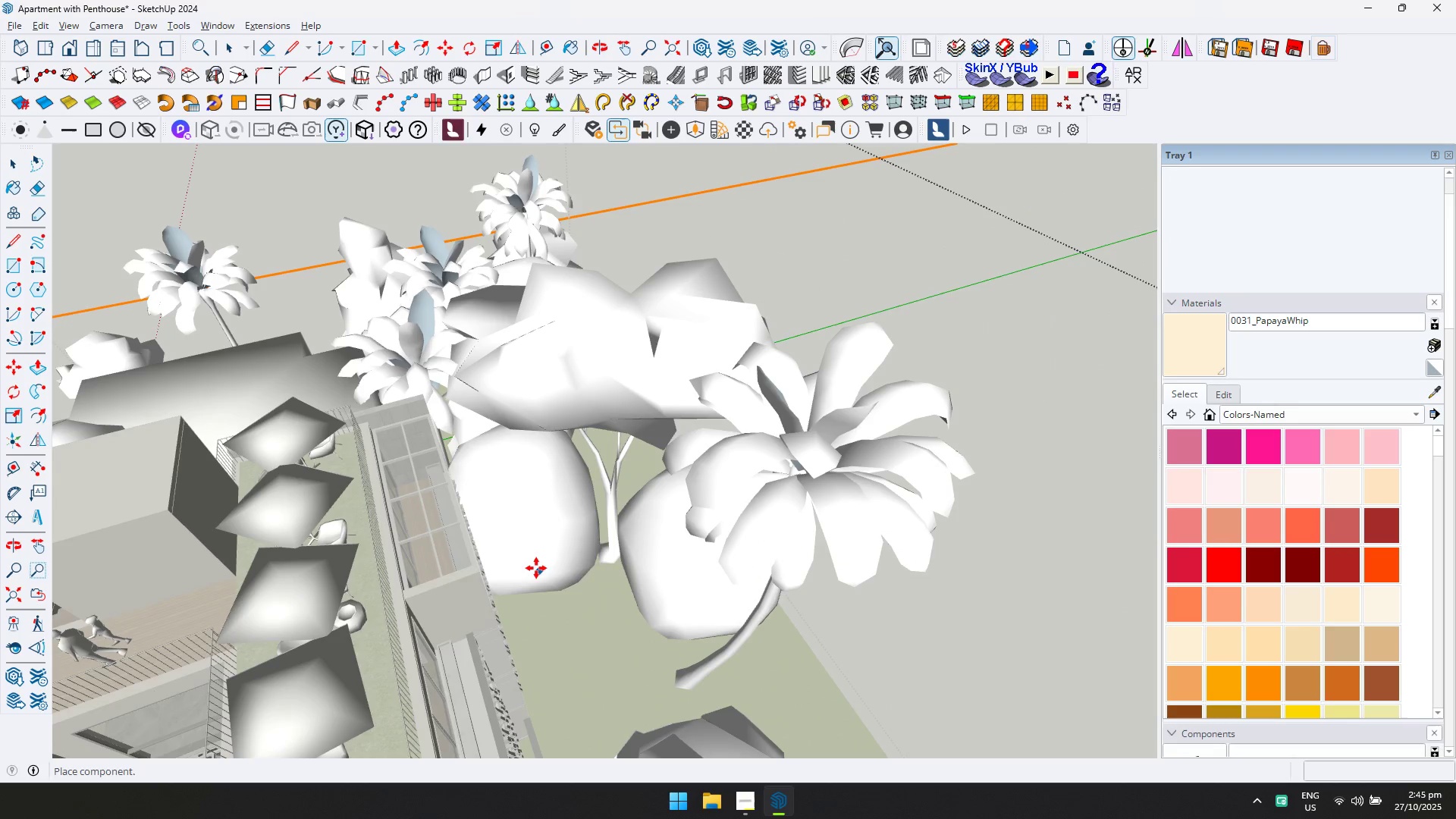 
left_click([536, 568])
 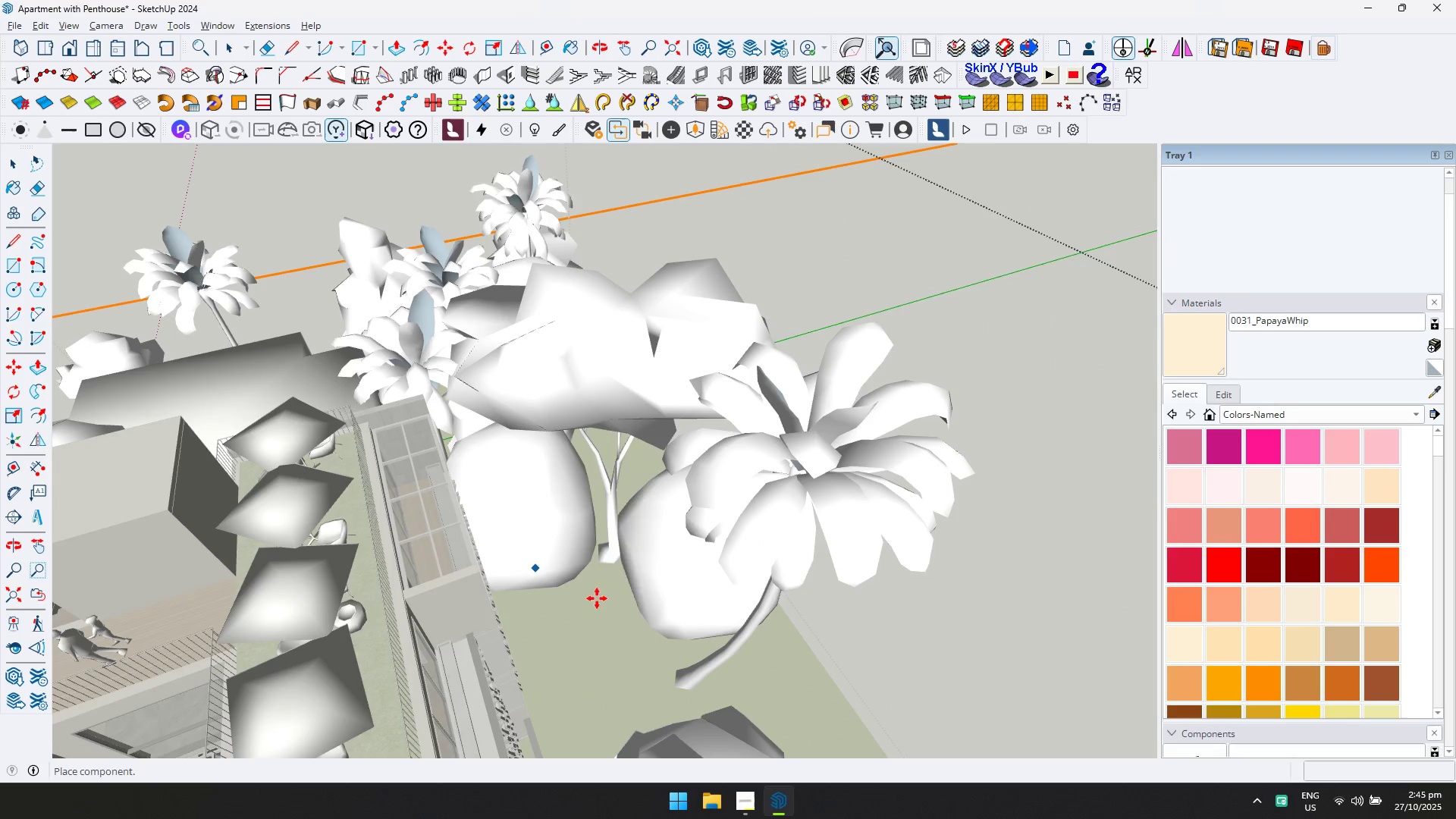 
scroll: coordinate [639, 611], scroll_direction: down, amount: 1.0
 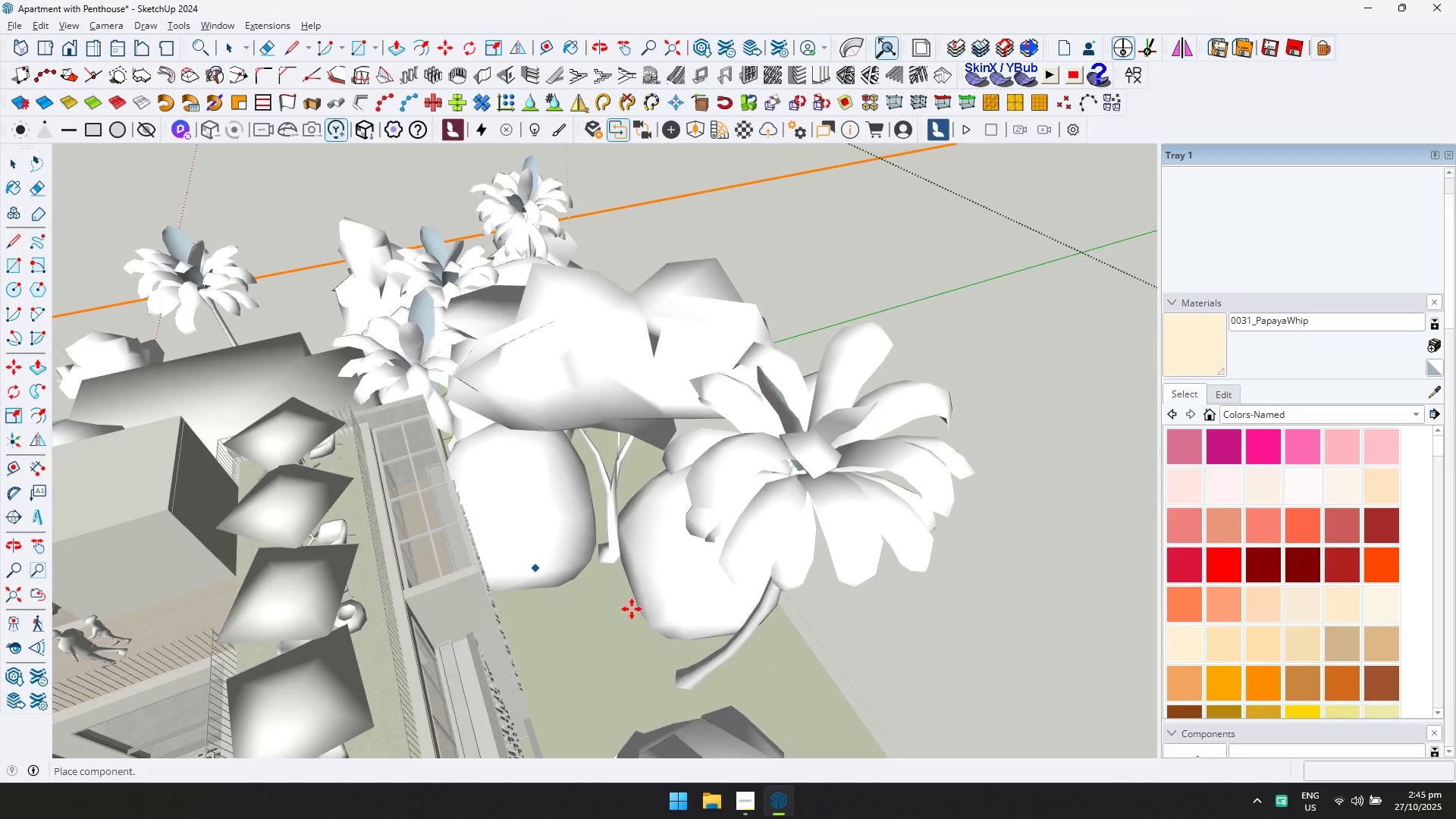 
hold_key(key=ShiftLeft, duration=0.47)
 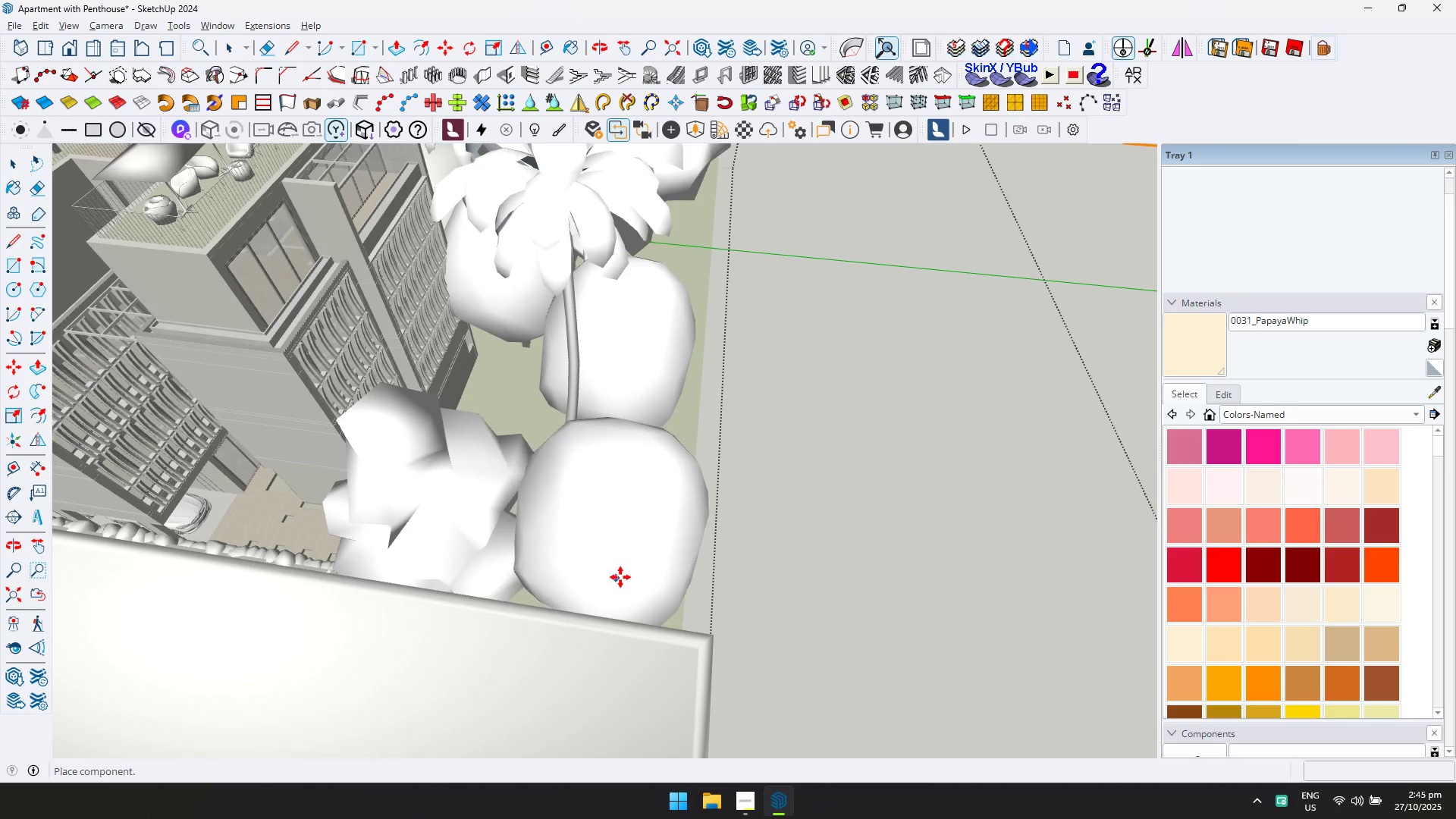 
hold_key(key=ShiftLeft, duration=0.71)
scroll: coordinate [359, 465], scroll_direction: down, amount: 4.0
 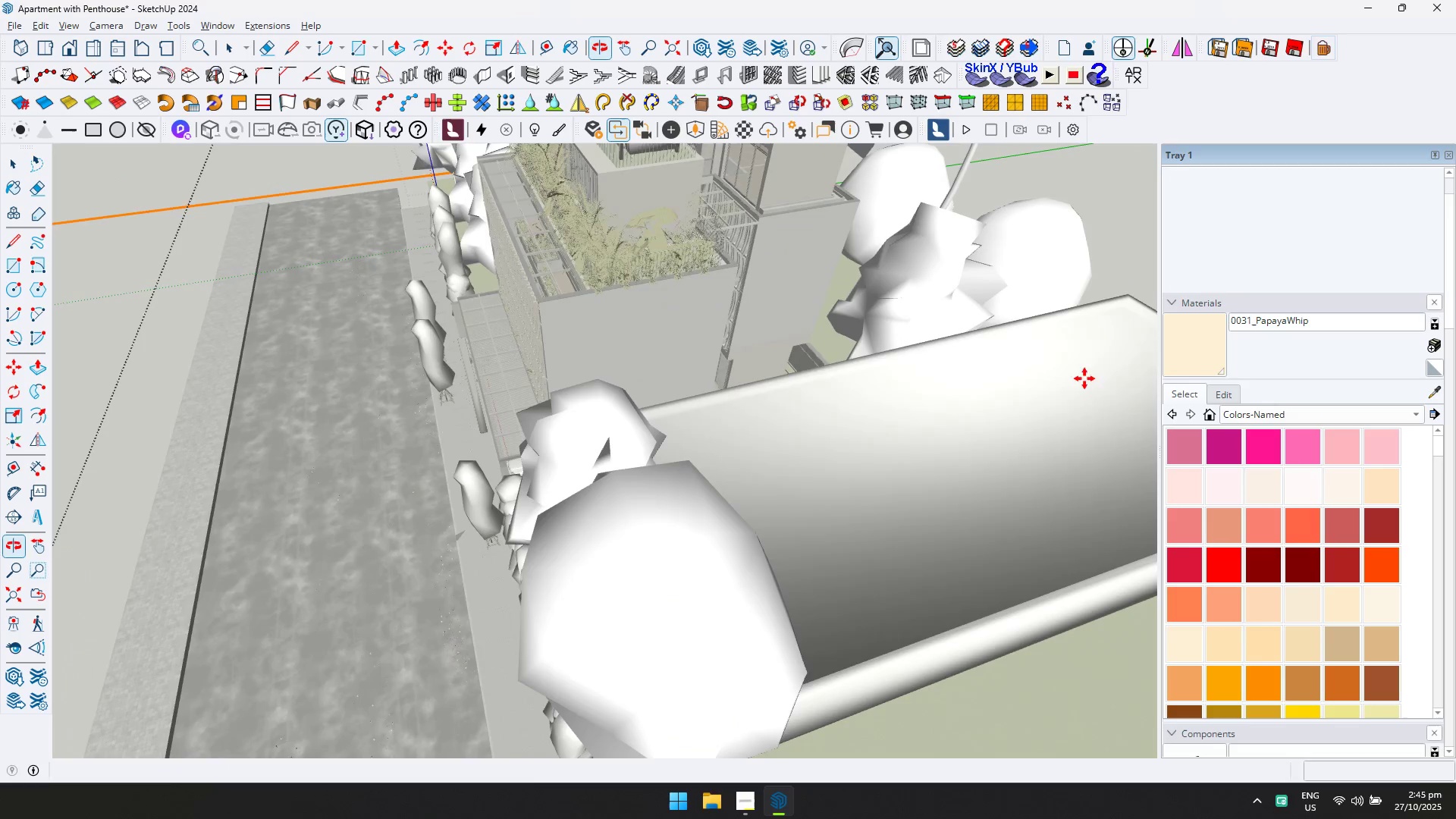 
hold_key(key=ShiftLeft, duration=0.41)
 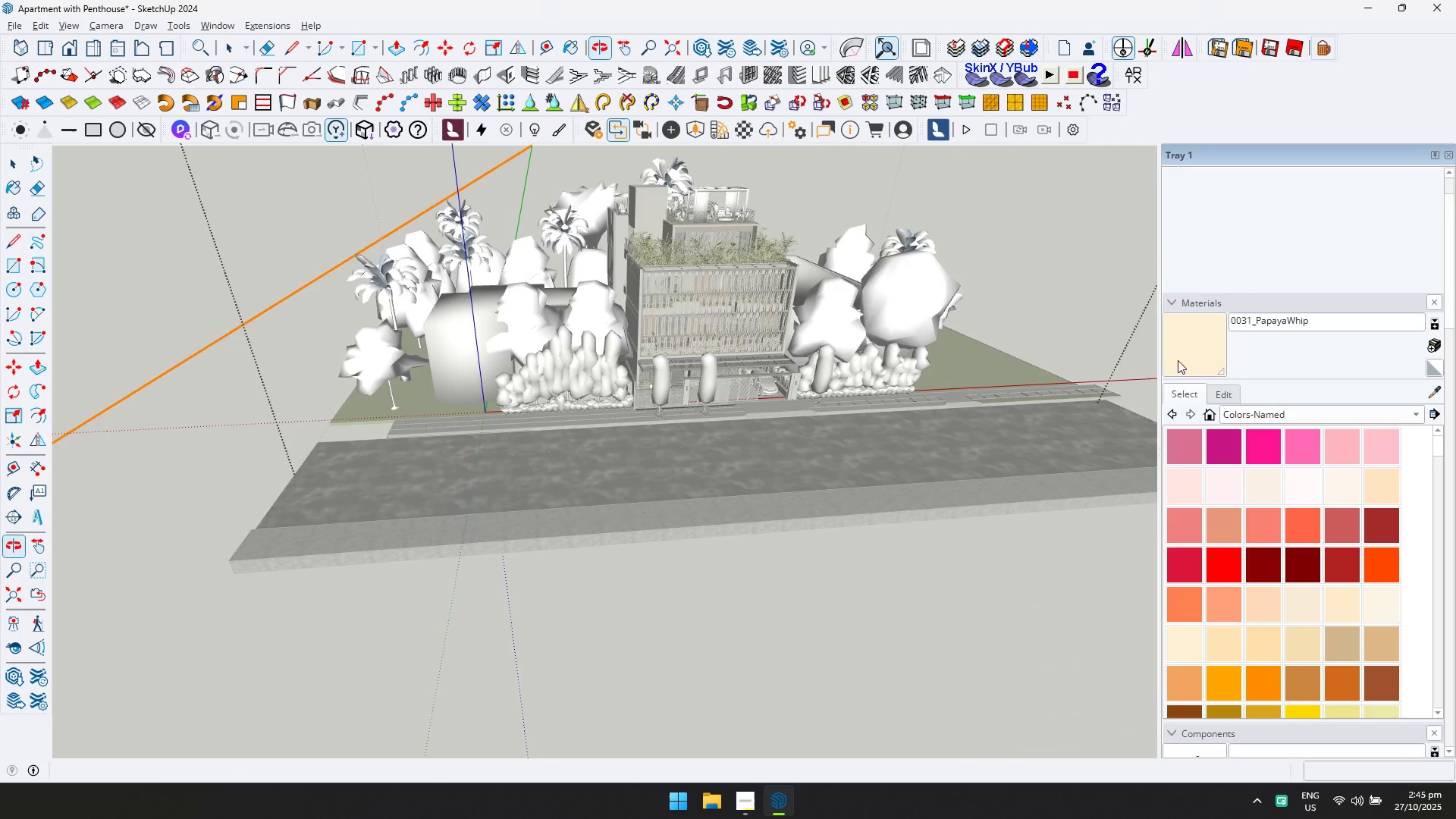 
hold_key(key=ShiftLeft, duration=0.5)
 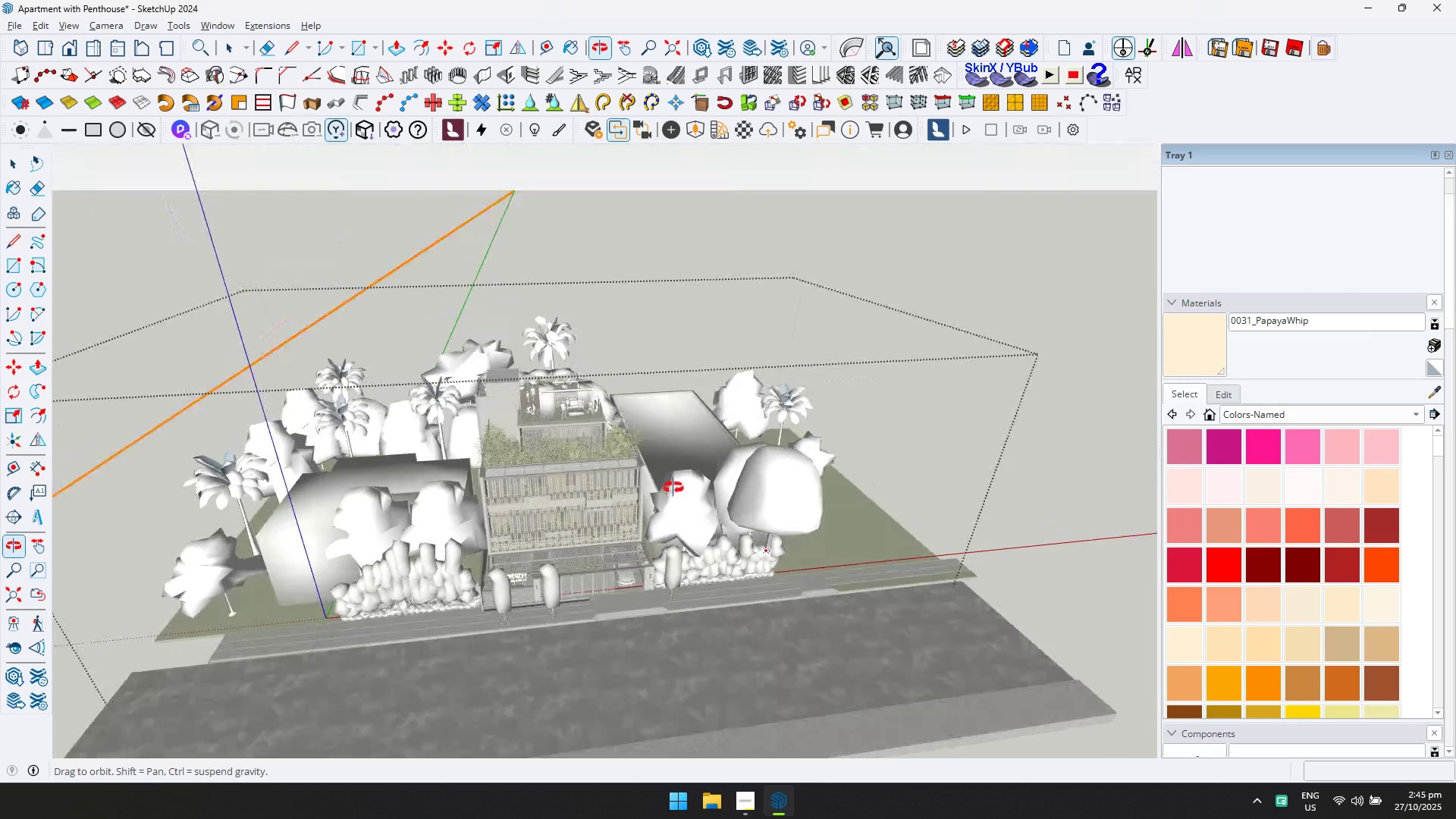 
key(Escape)
 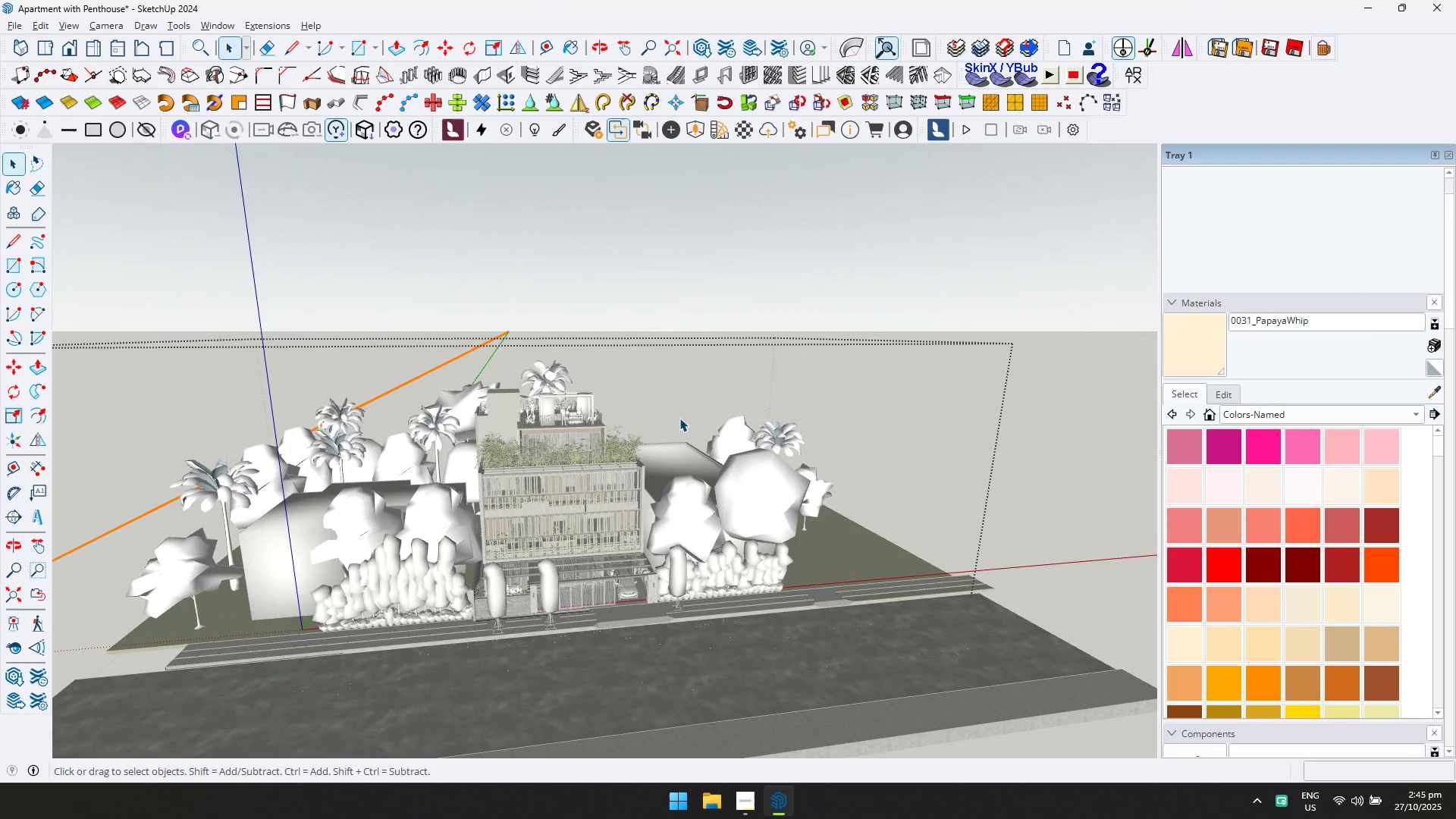 
key(Control+ControlLeft)
 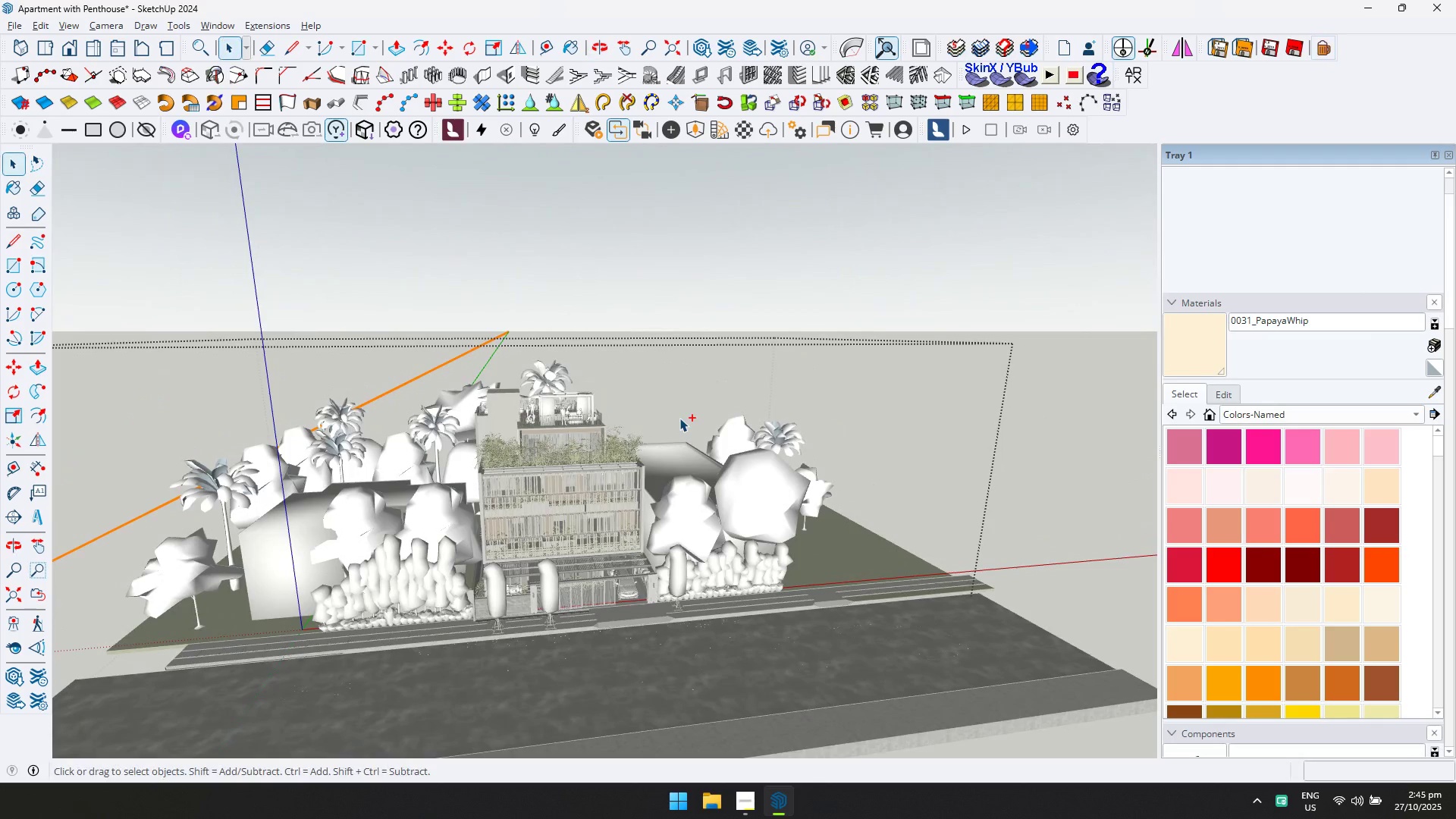 
key(Control+A)
 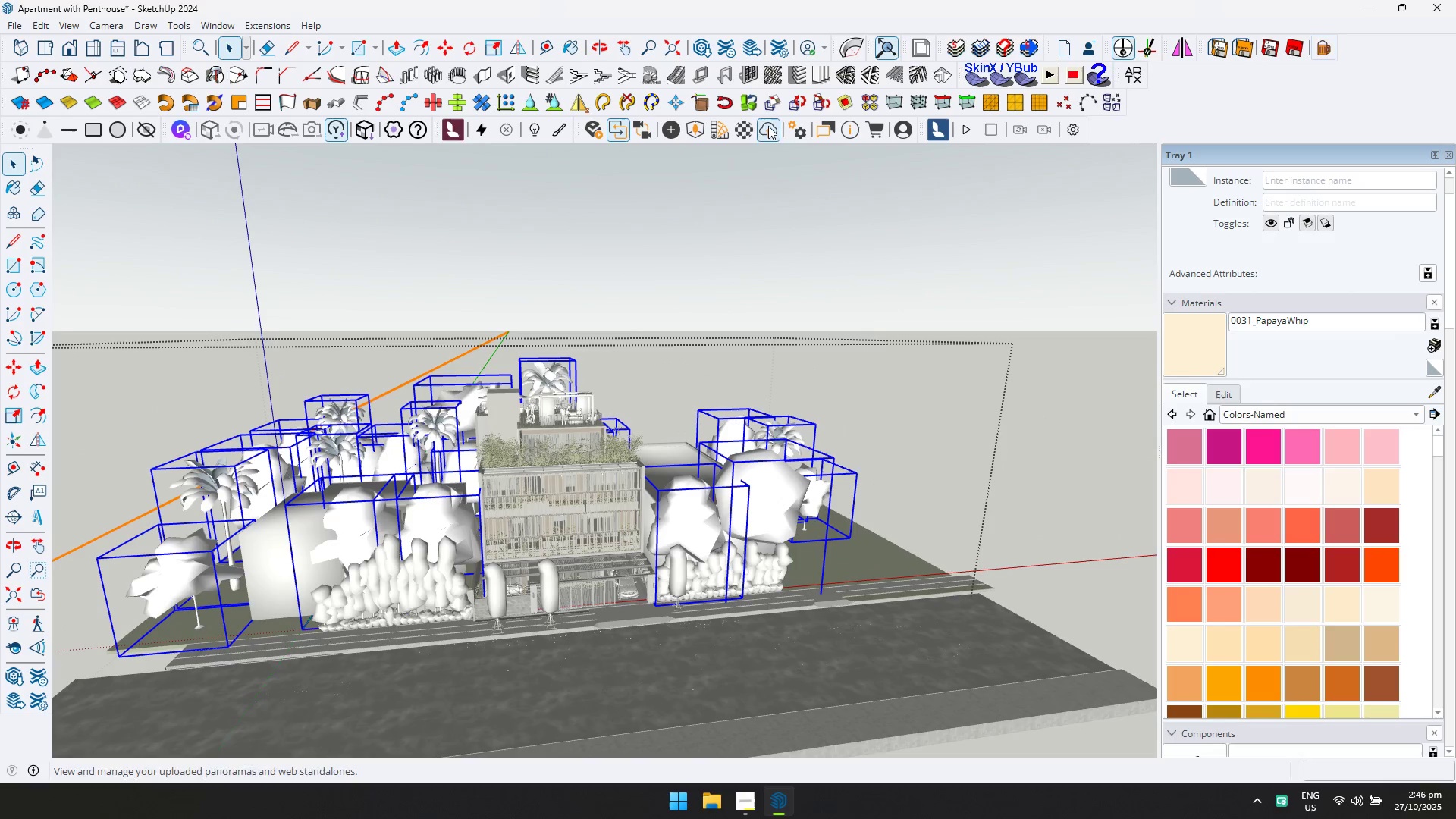 
left_click([766, 108])
 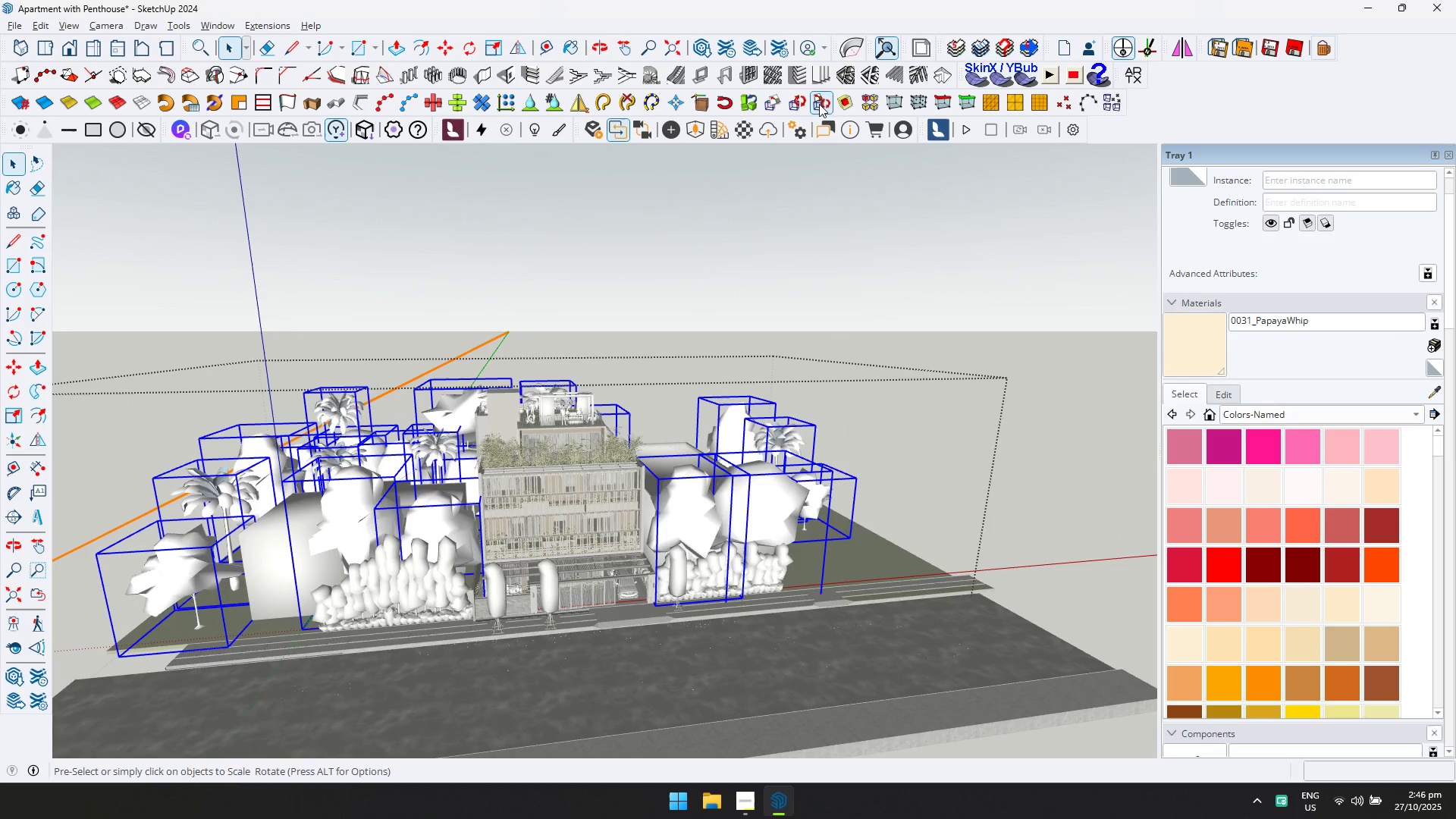 
left_click([821, 103])
 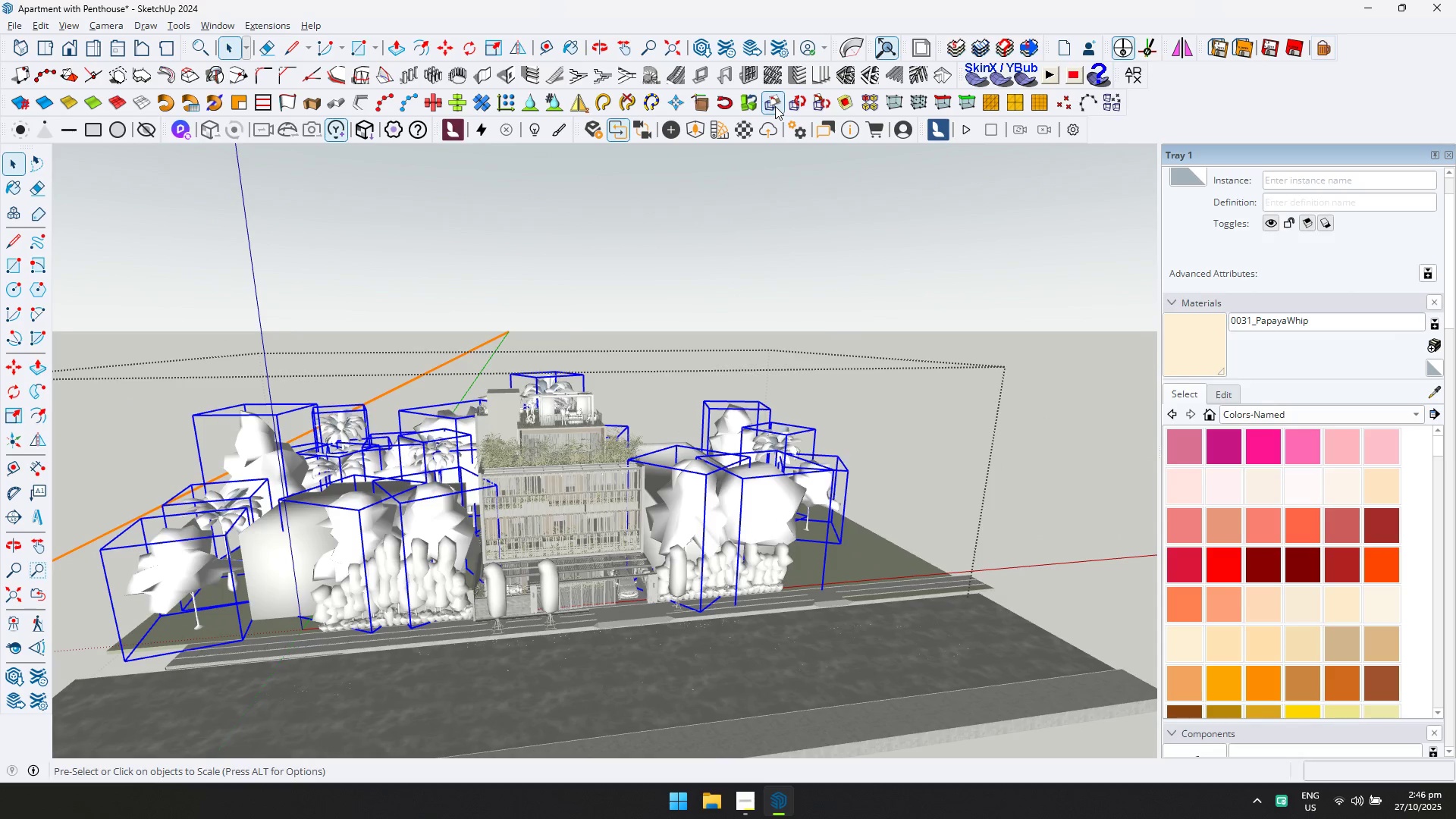 
double_click([775, 106])
 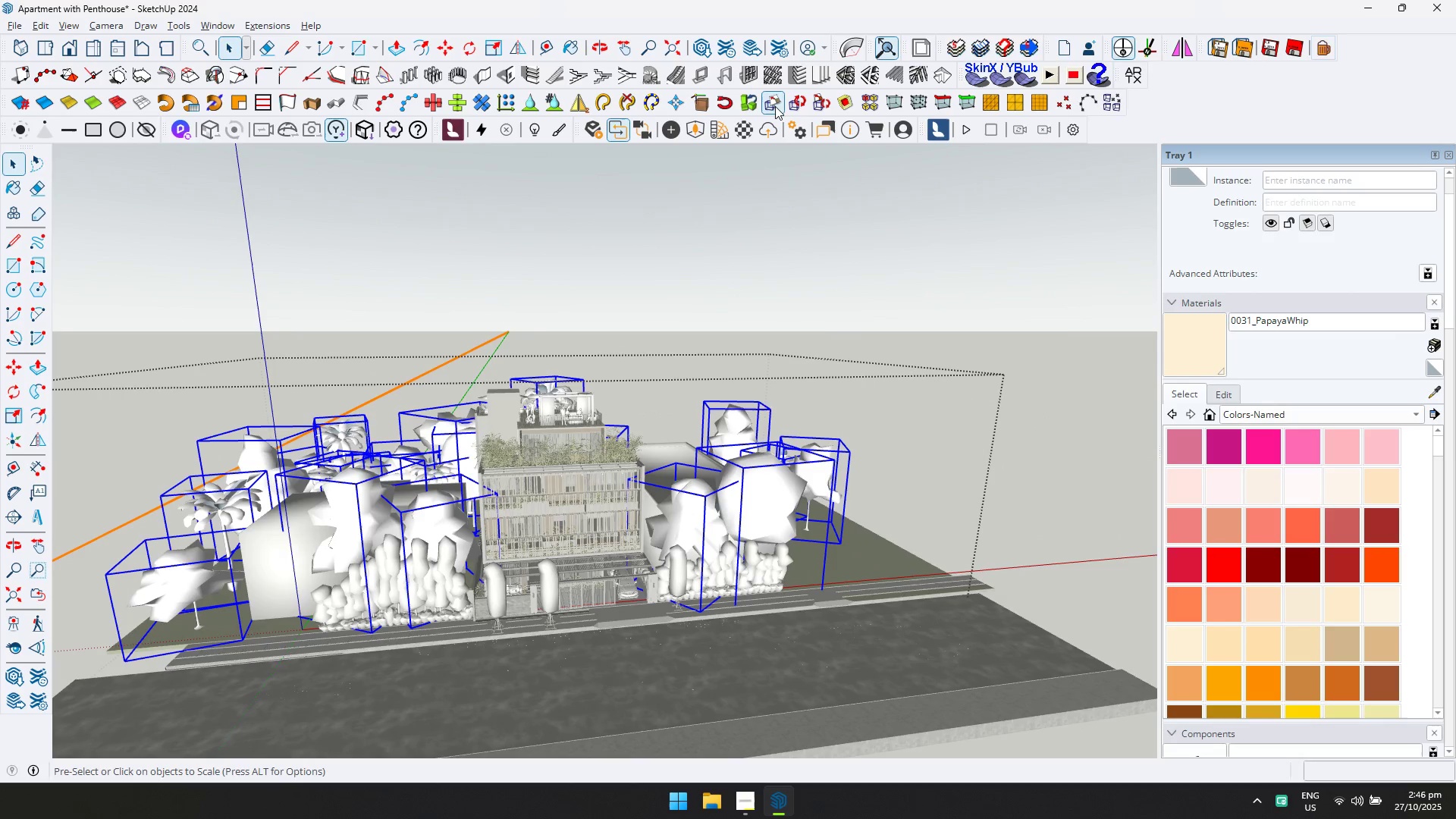 
left_click([775, 106])
 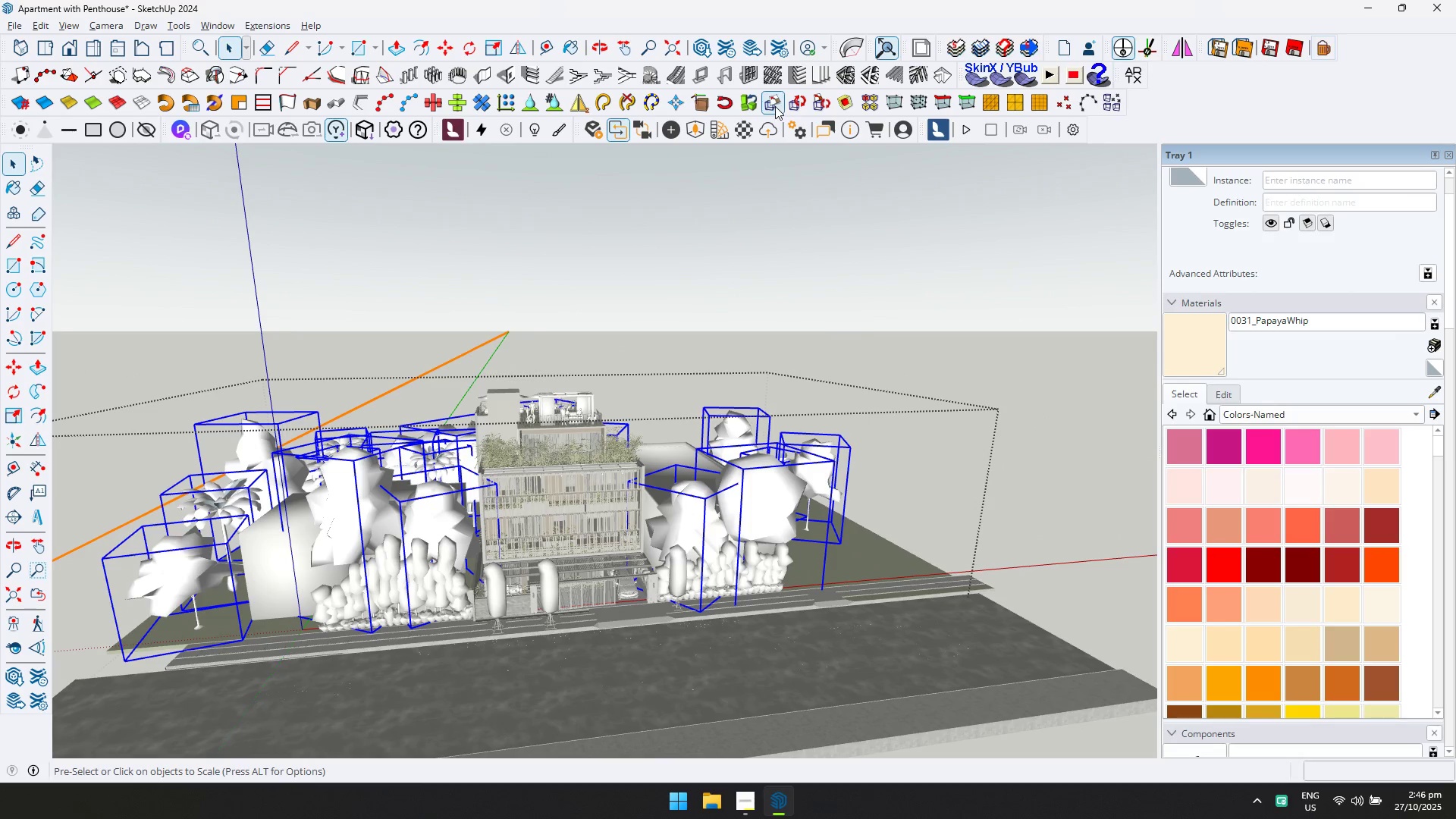 
left_click([775, 106])
 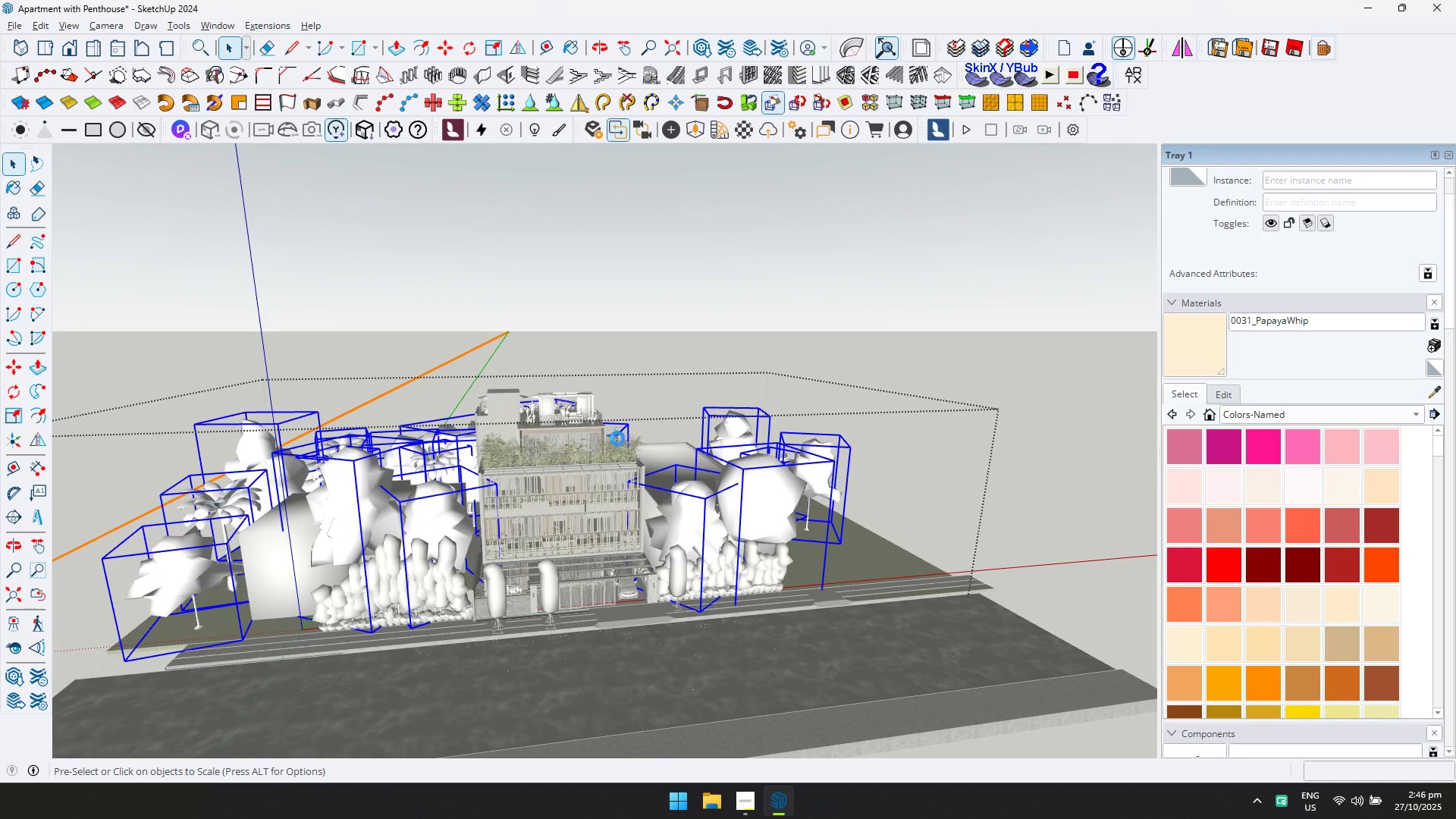 
key(Alt+AltLeft)
 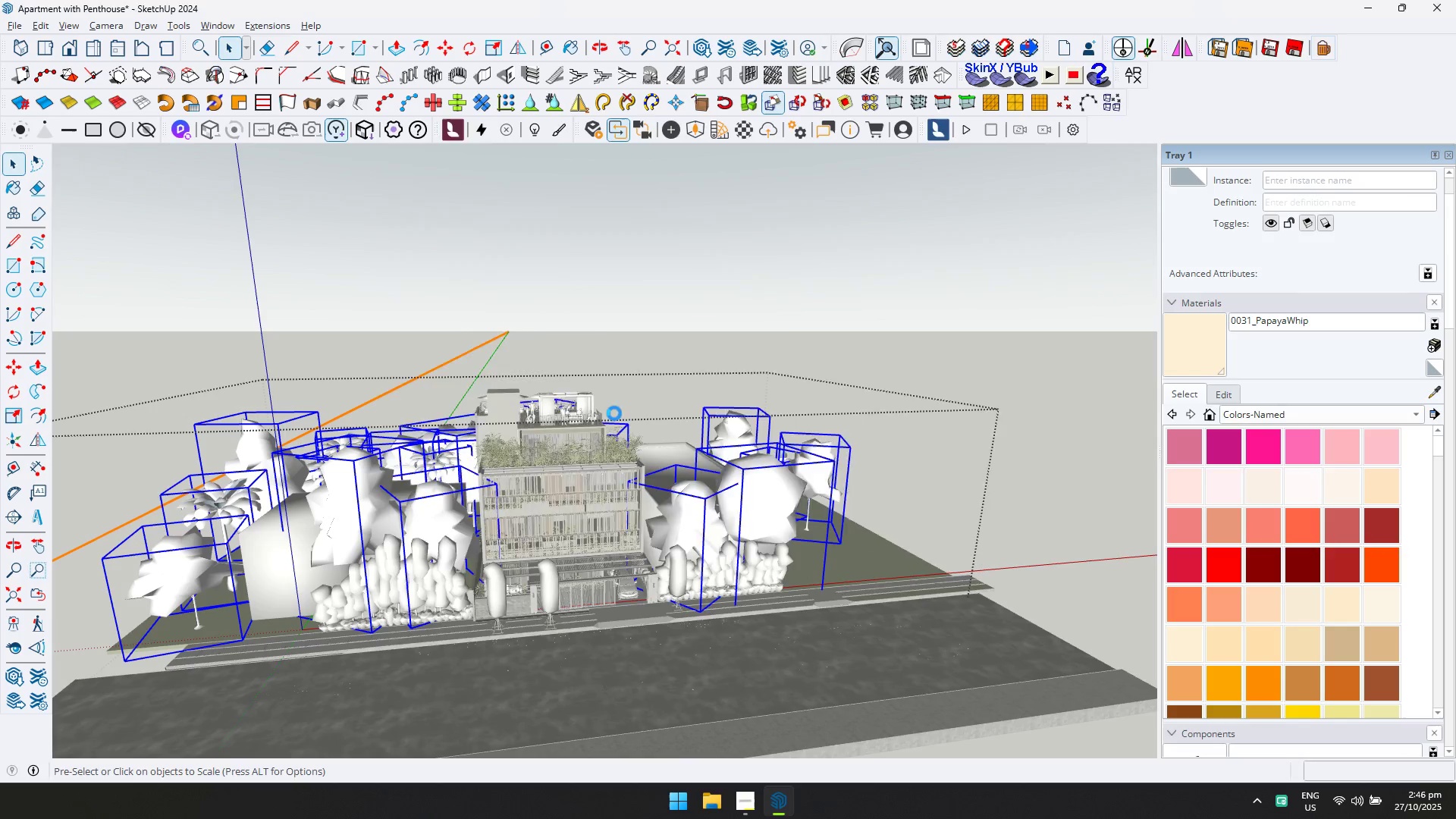 
key(Alt+Tab)